 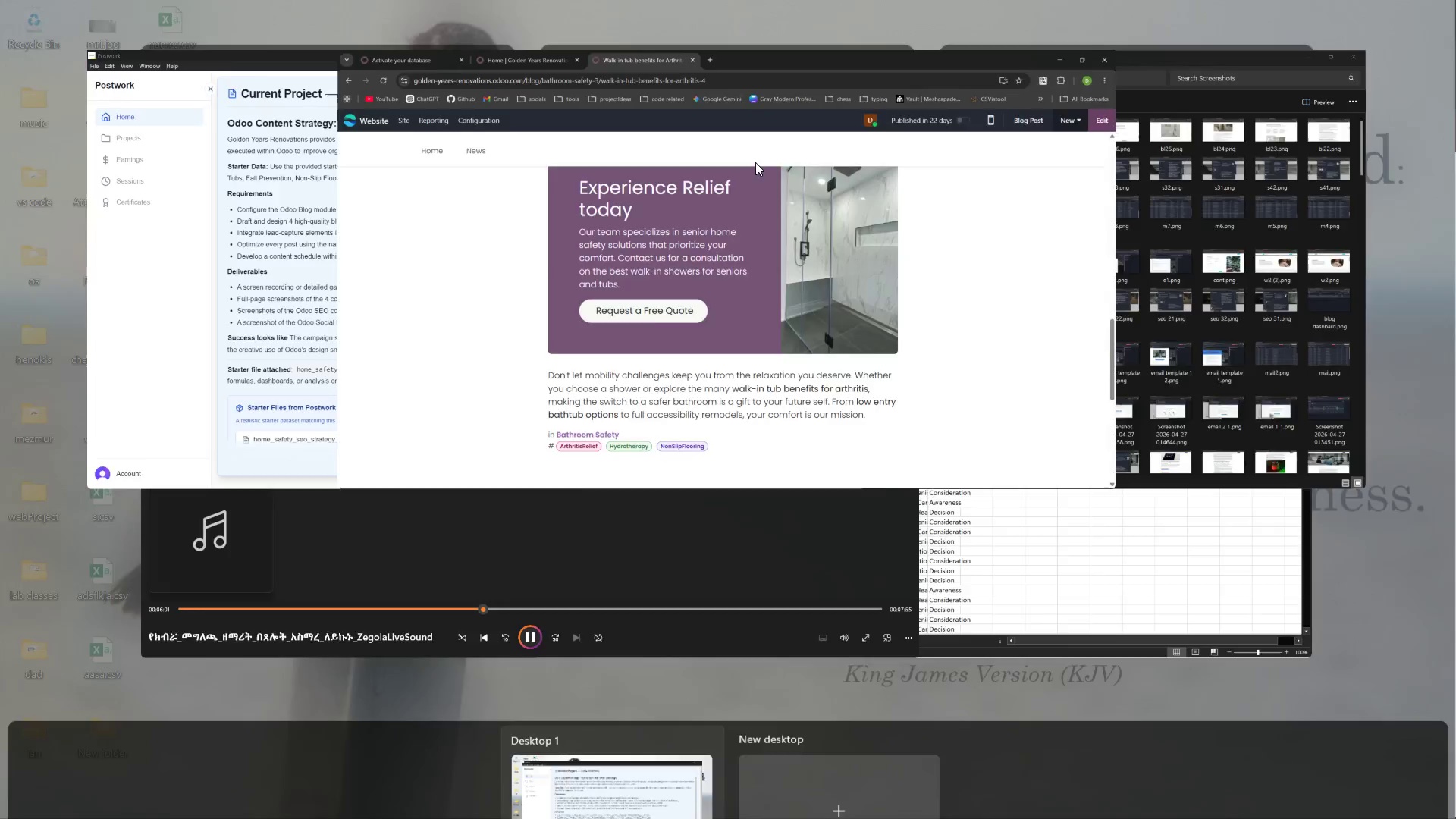 
left_click([331, 5])
 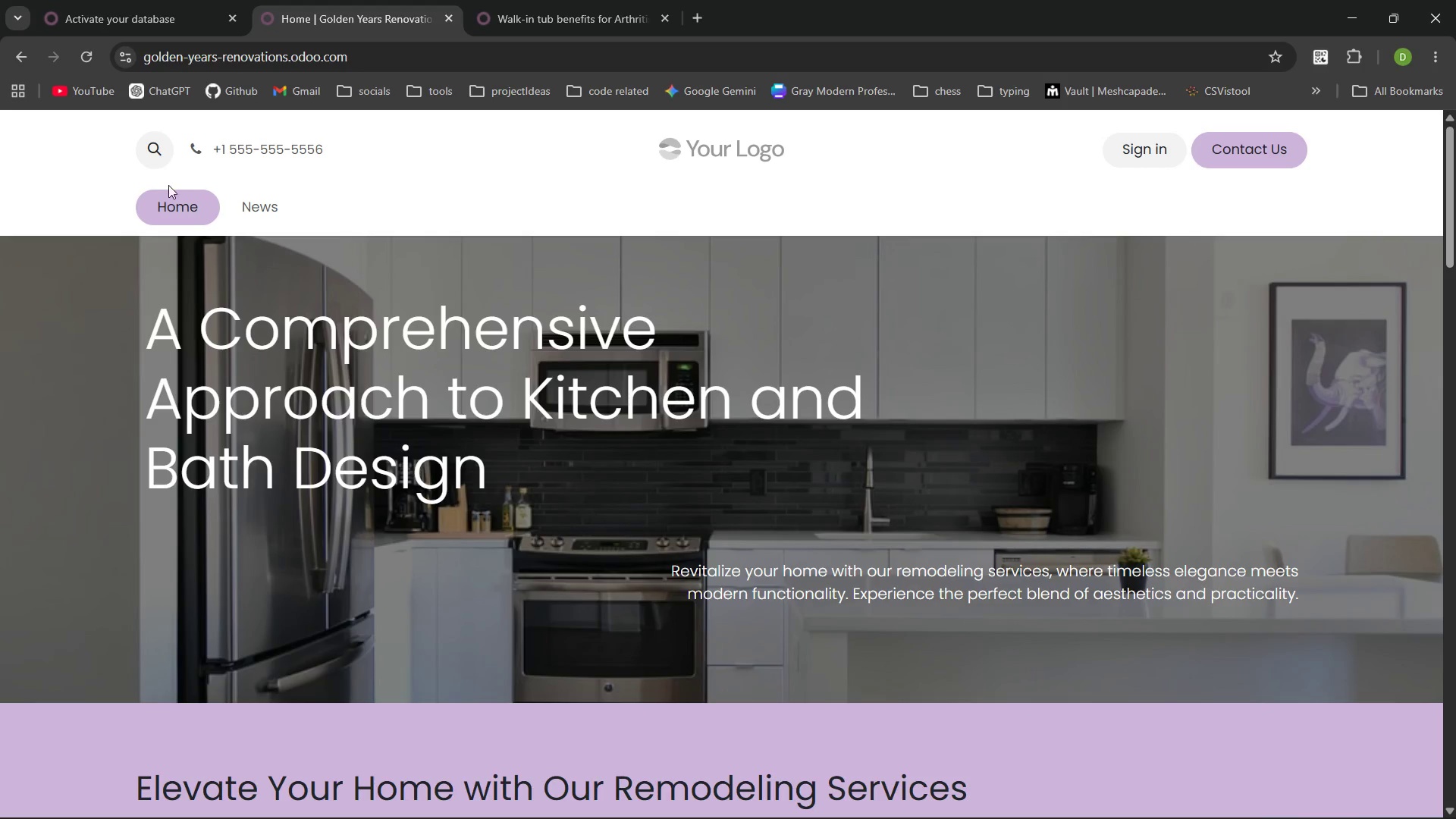 
left_click([587, 0])
 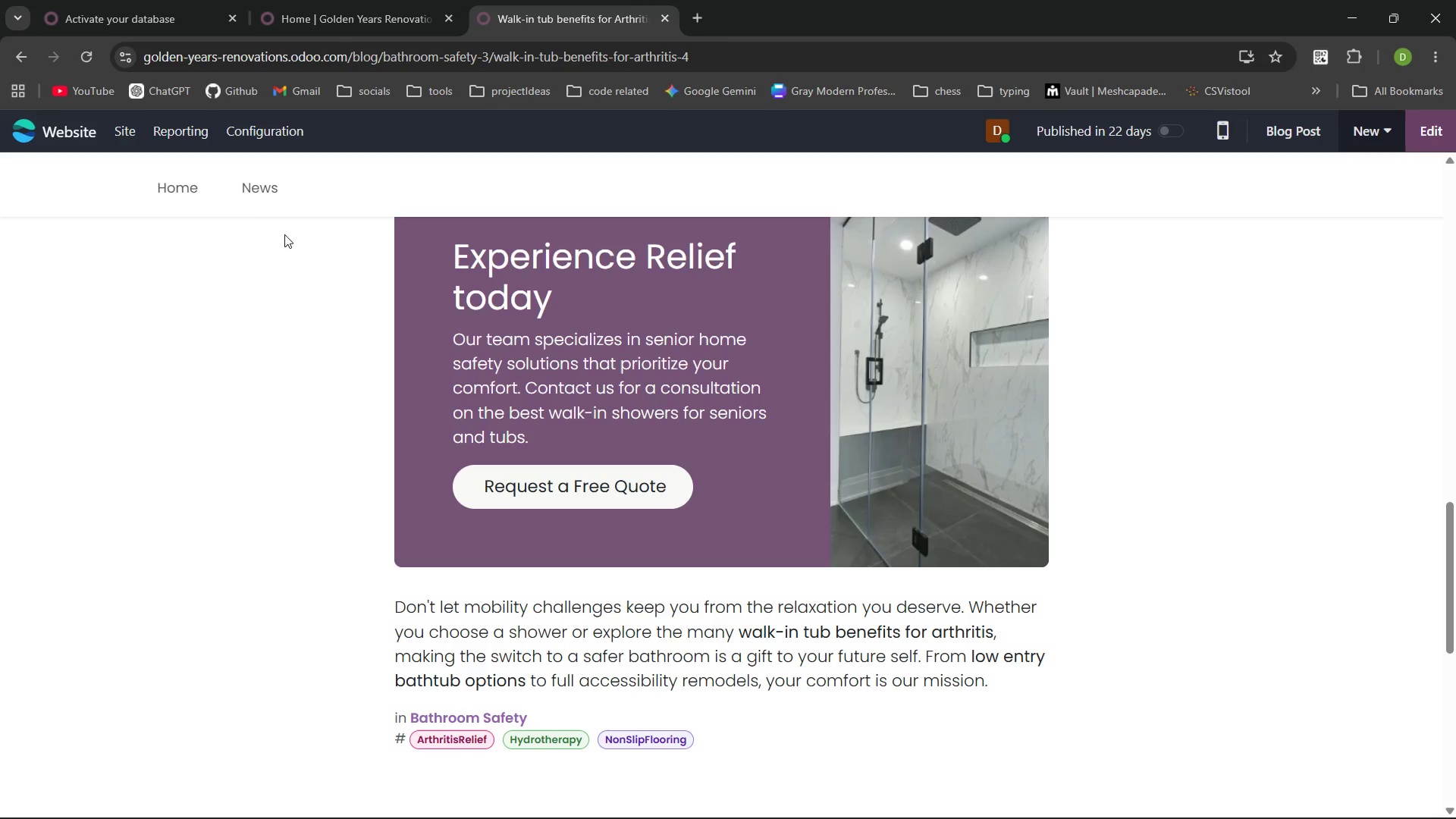 
left_click([133, 137])
 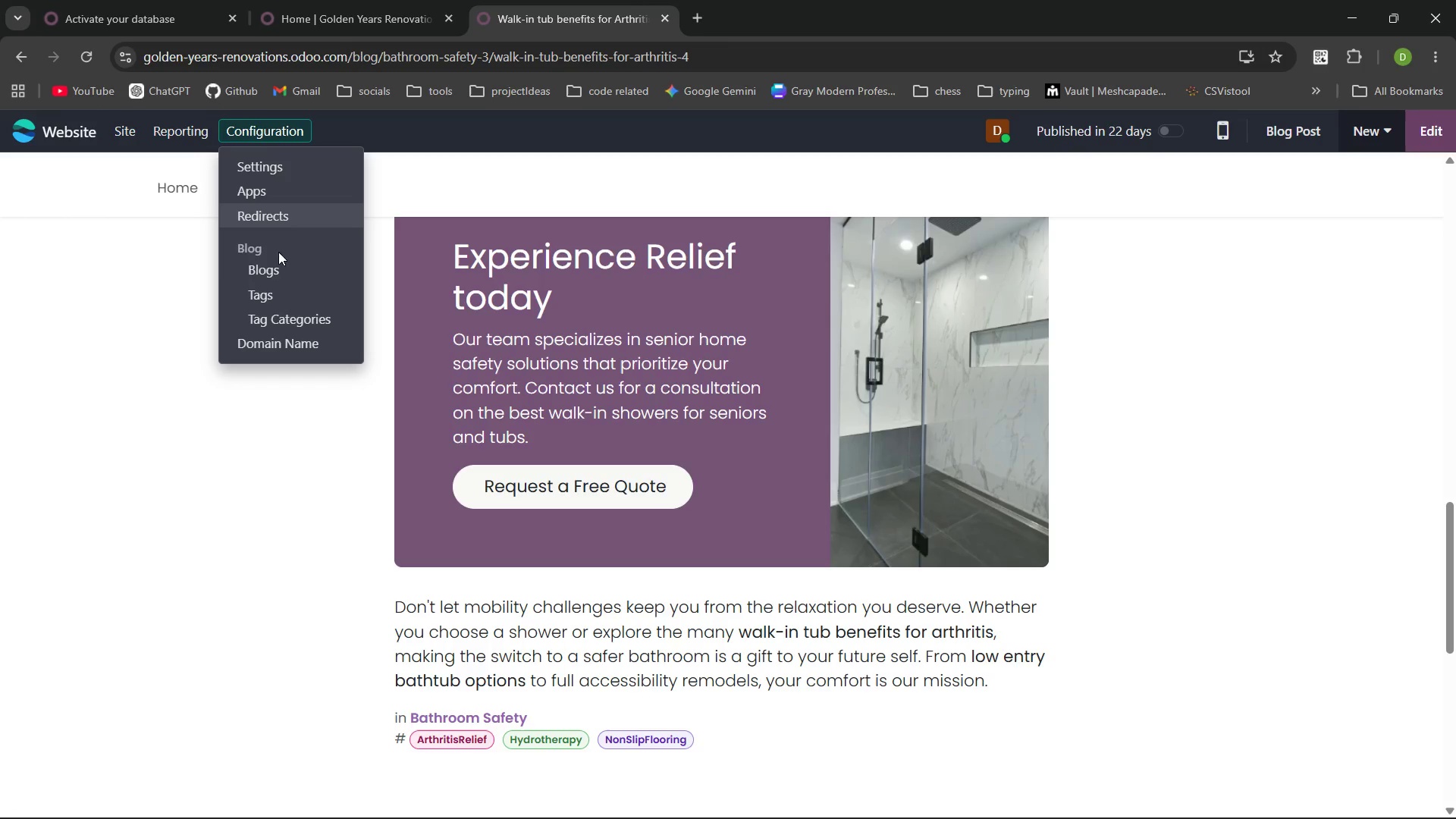 
left_click([277, 297])
 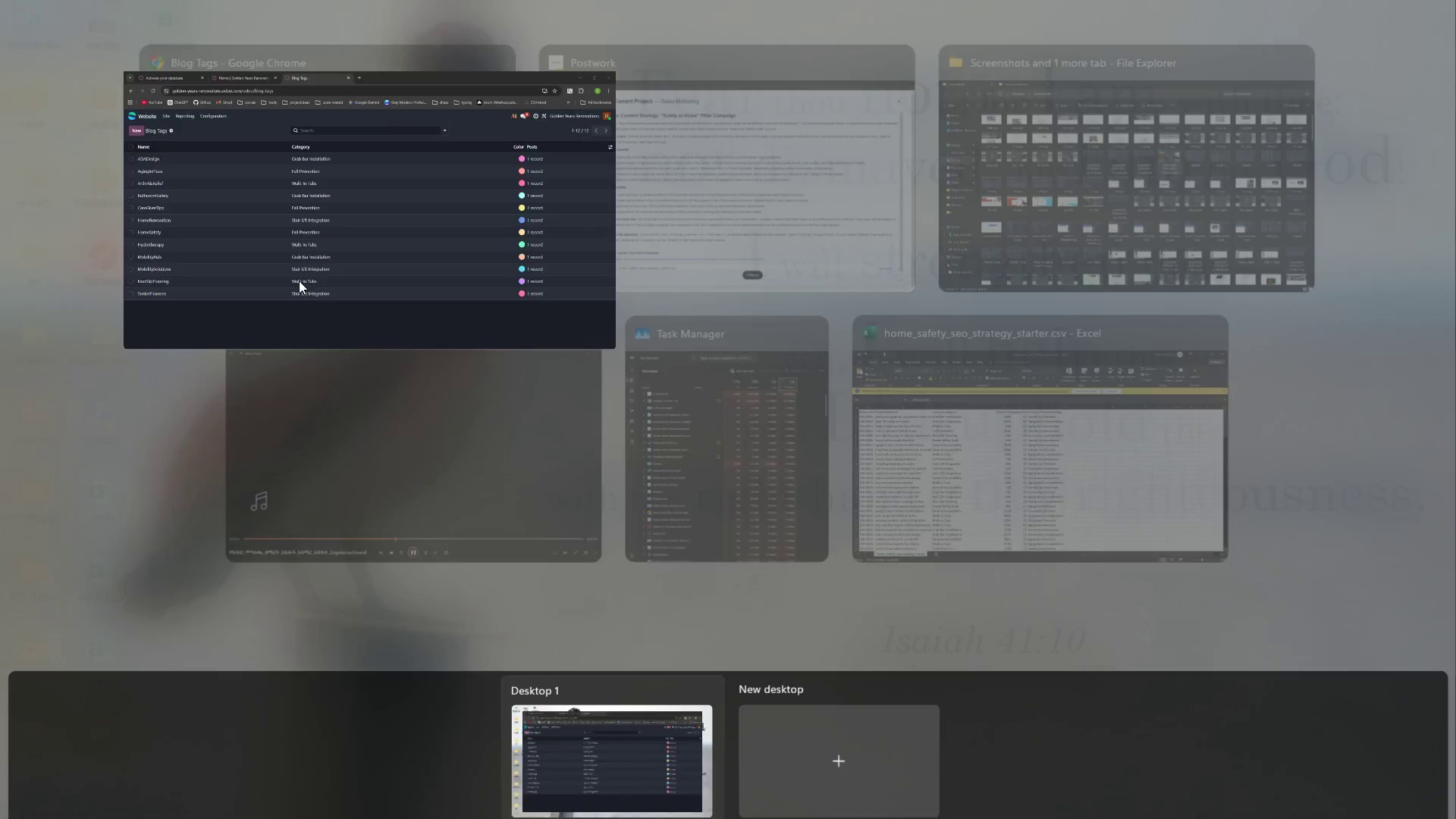 
left_click([756, 135])
 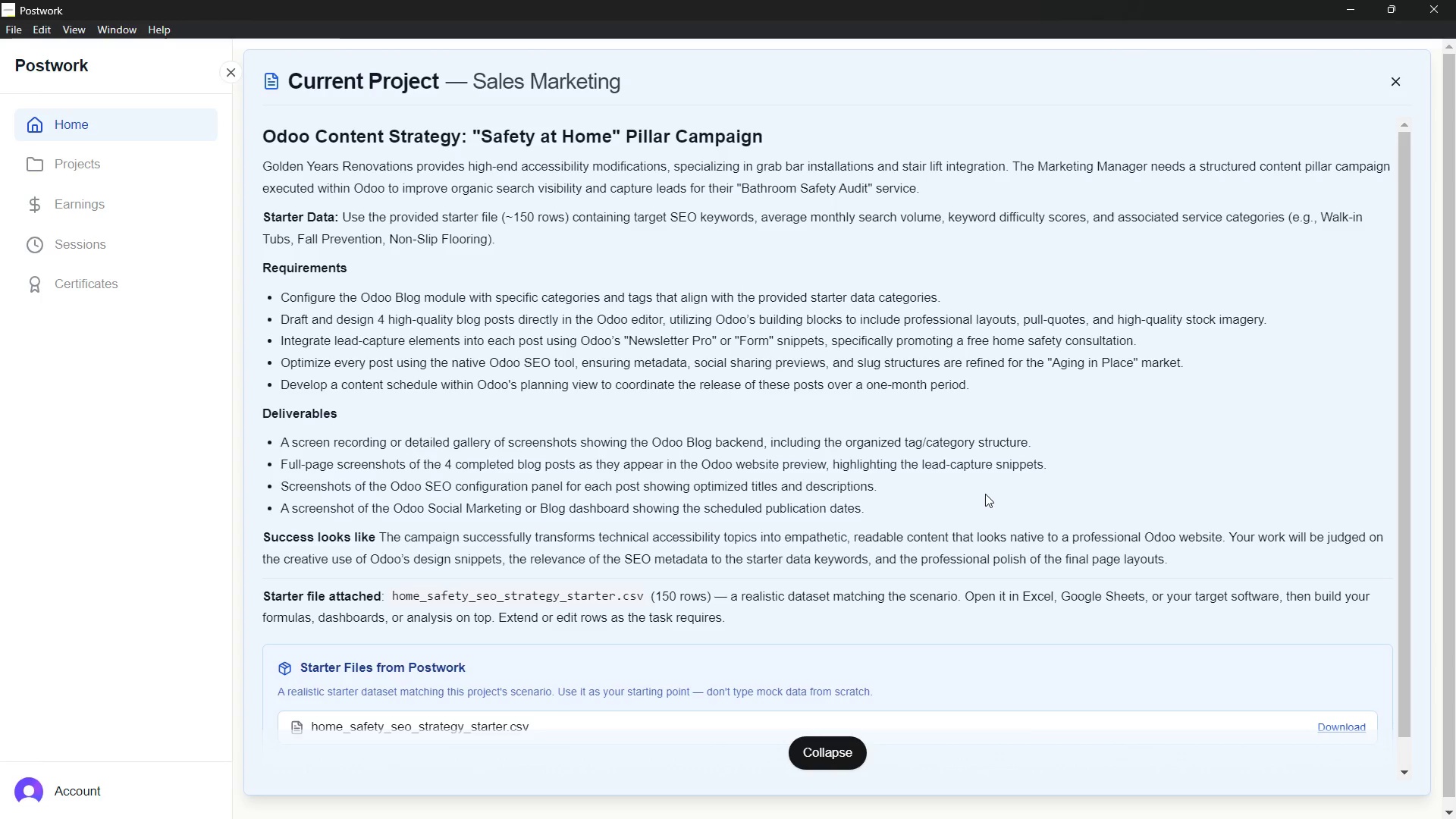 
left_click([803, 172])
 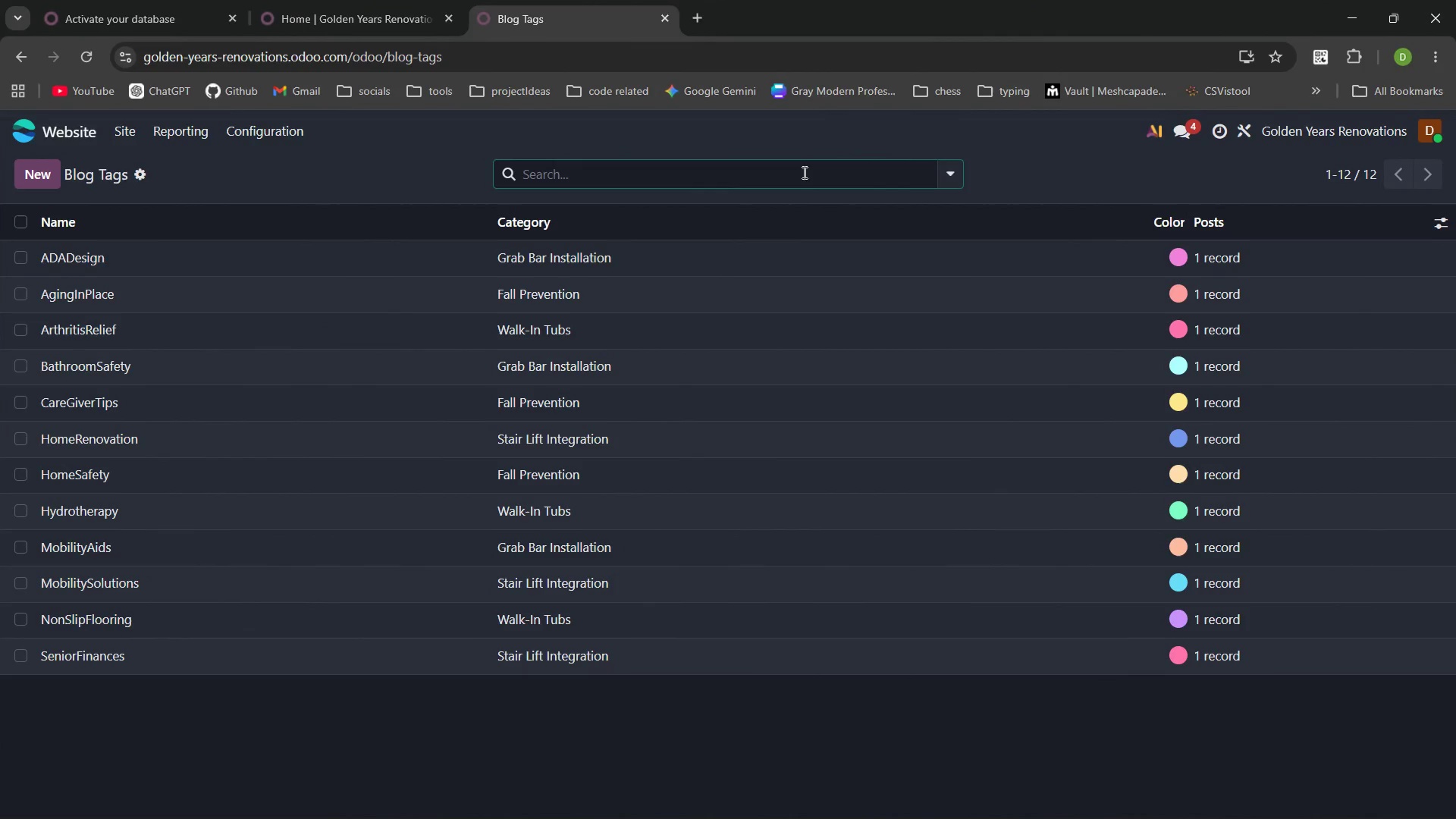 
key(PrintScreen)
 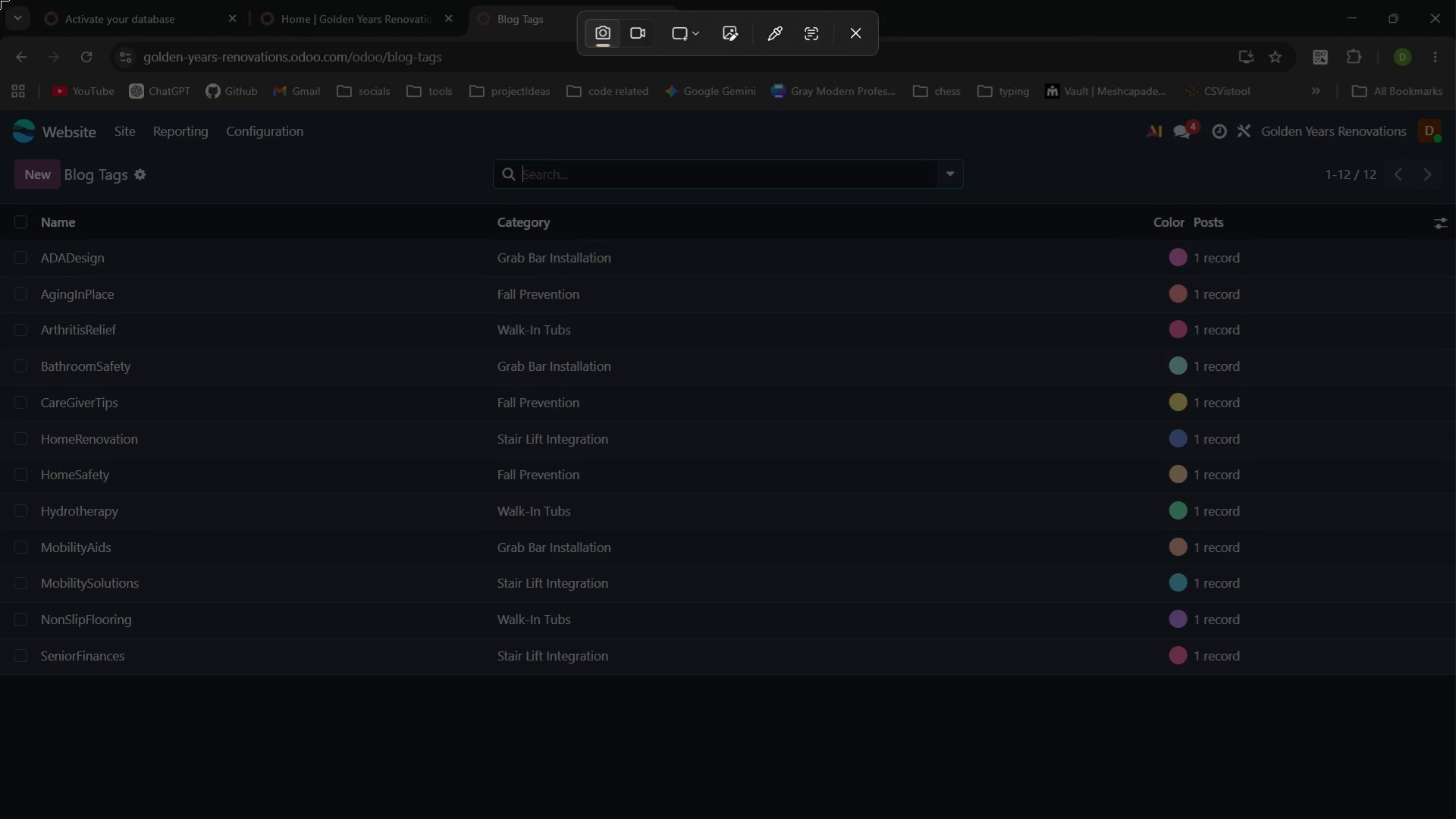 
left_click_drag(start_coordinate=[0, 0], to_coordinate=[102, 0])
 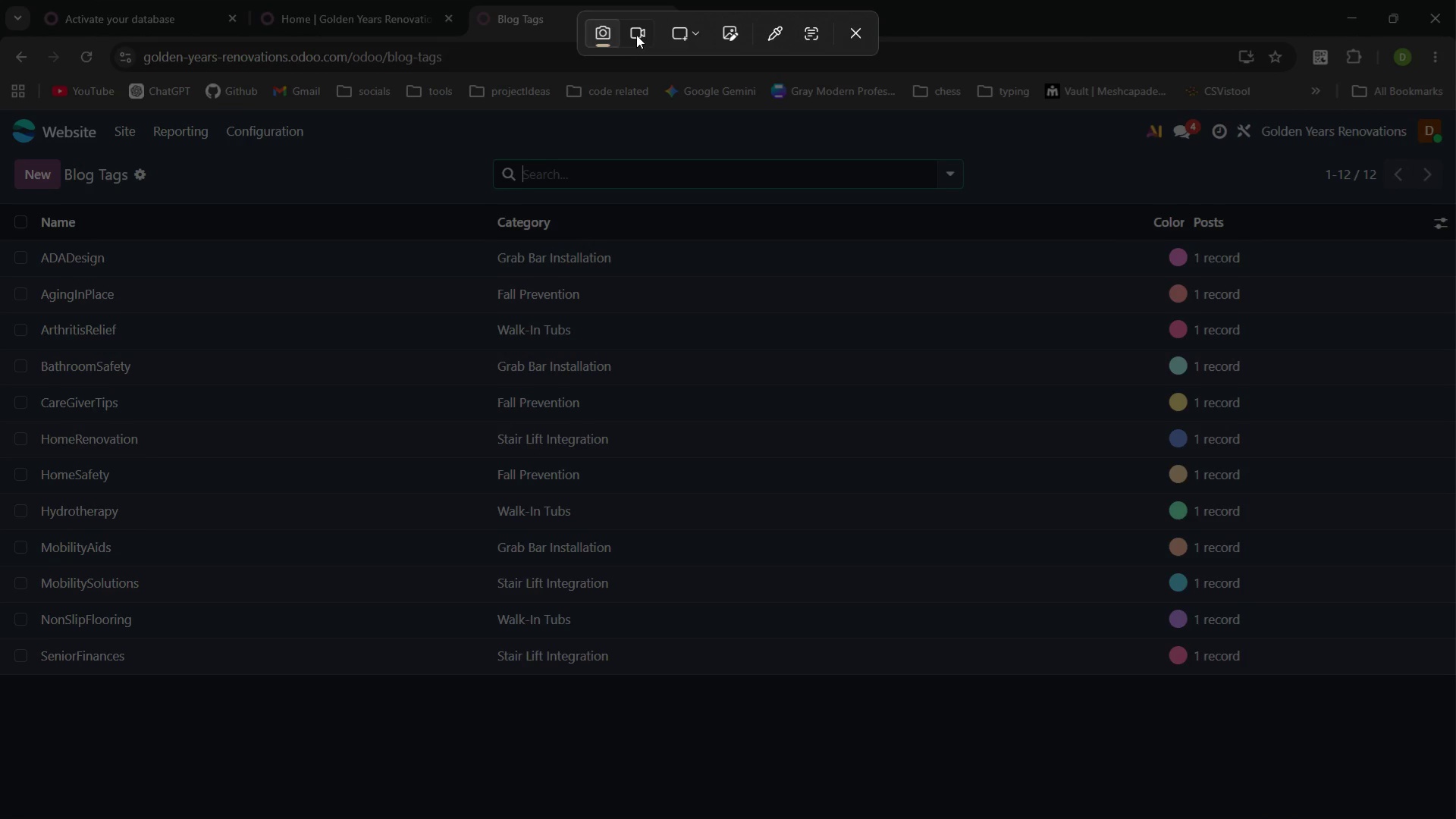 
left_click([636, 35])
 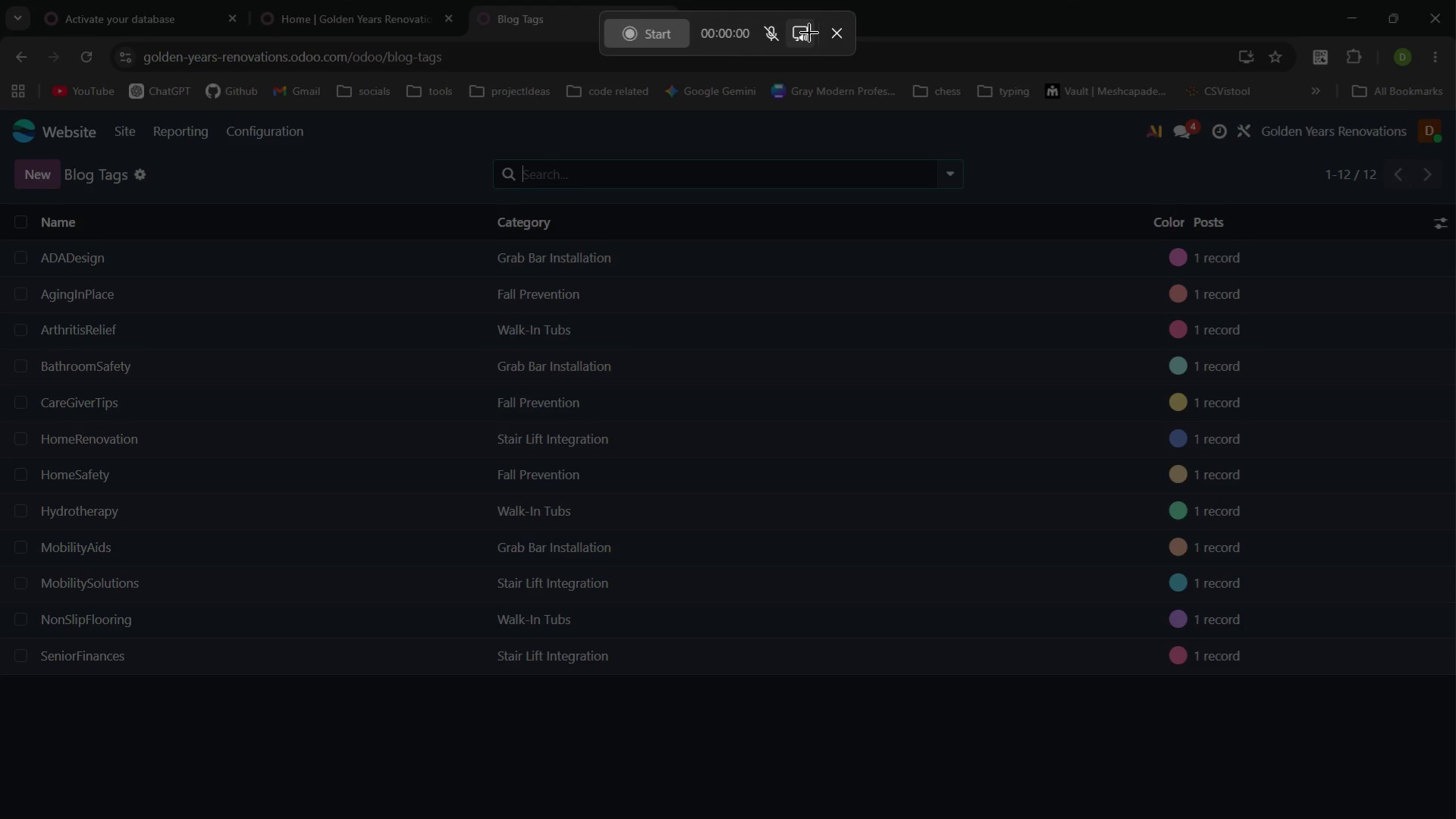 
left_click([812, 40])
 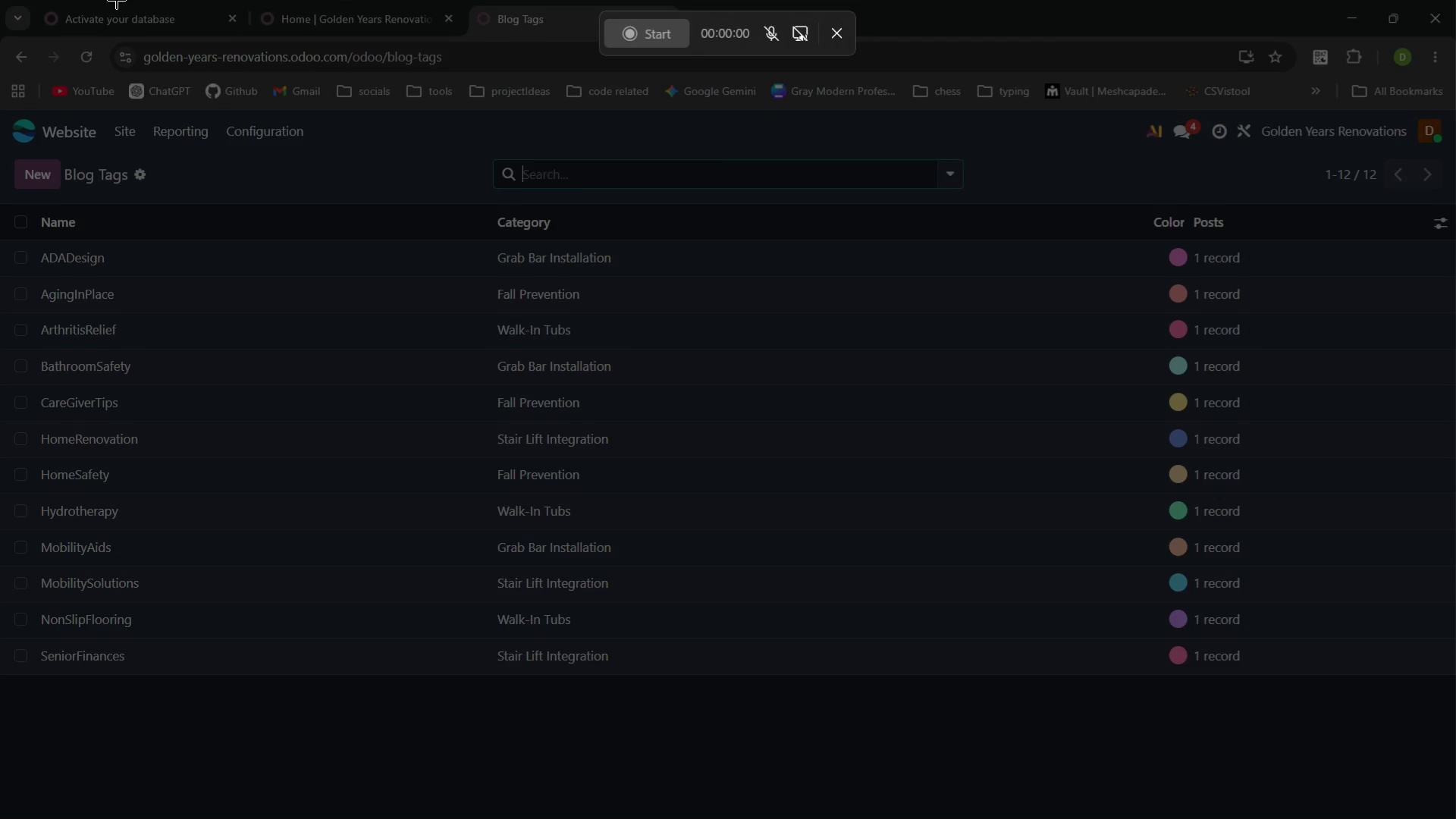 
left_click_drag(start_coordinate=[0, 0], to_coordinate=[1455, 818])
 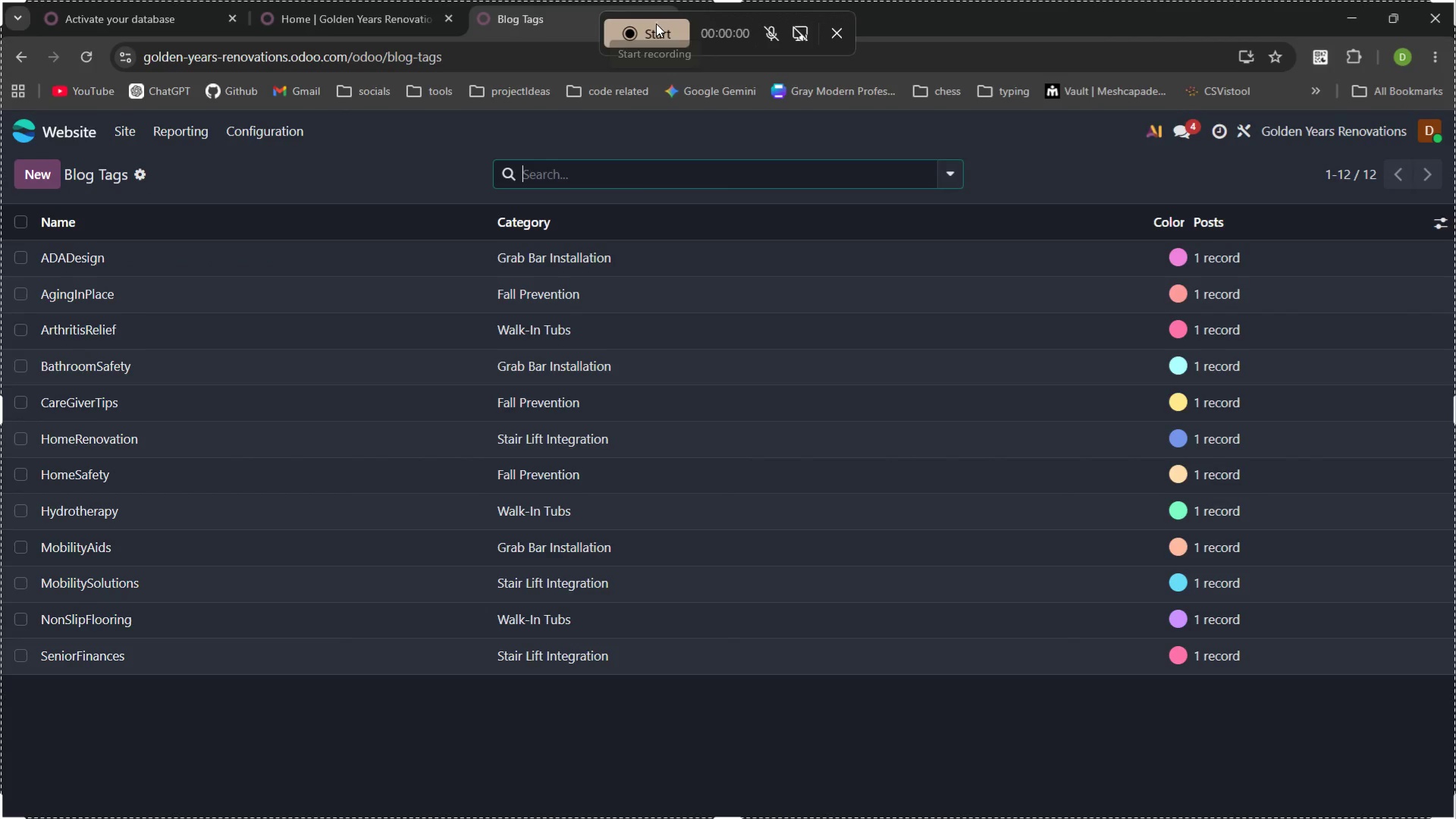 
left_click([660, 34])
 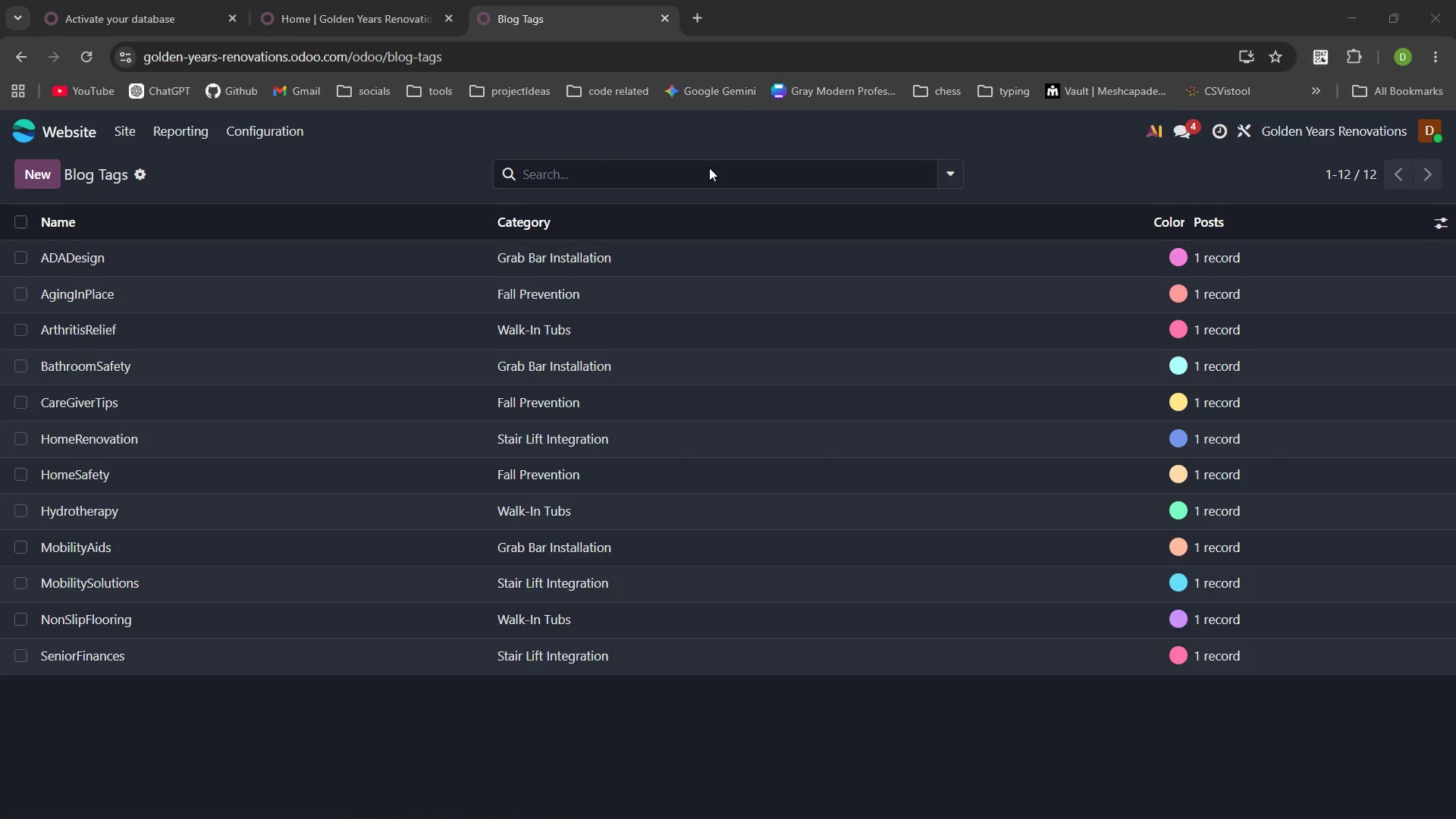 
mouse_move([663, 302])
 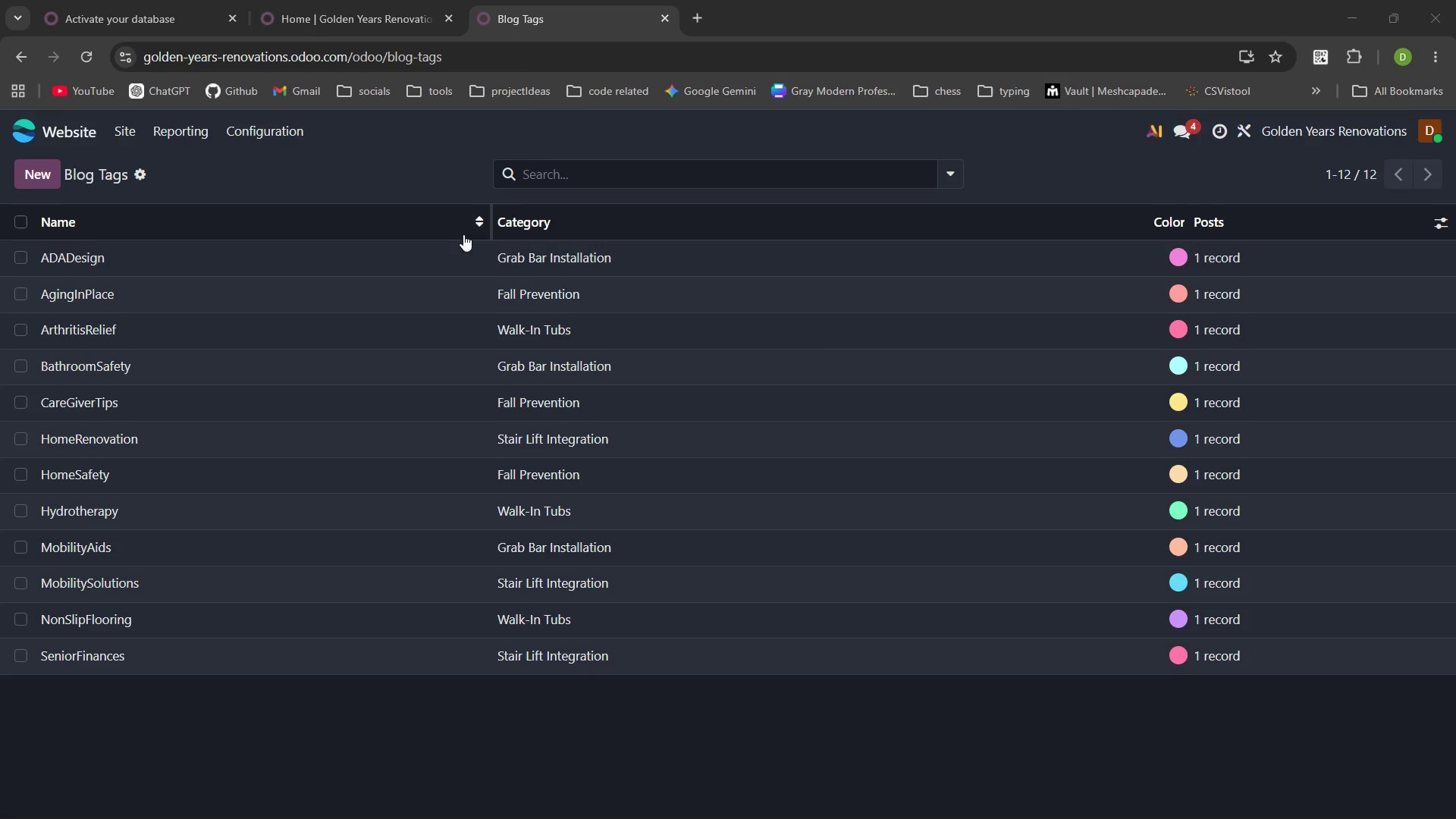 
mouse_move([556, 271])
 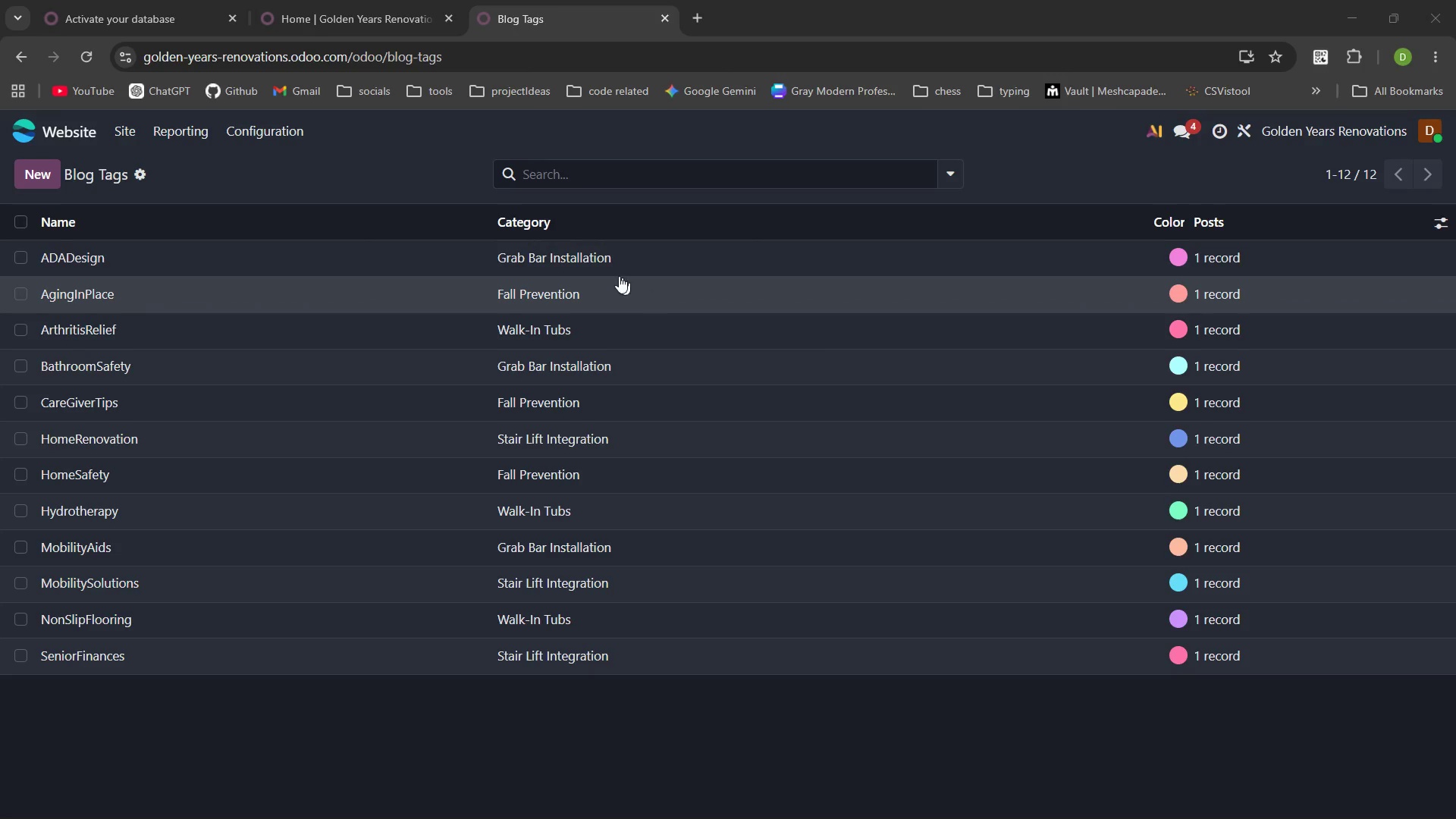 
left_click([580, 258])
 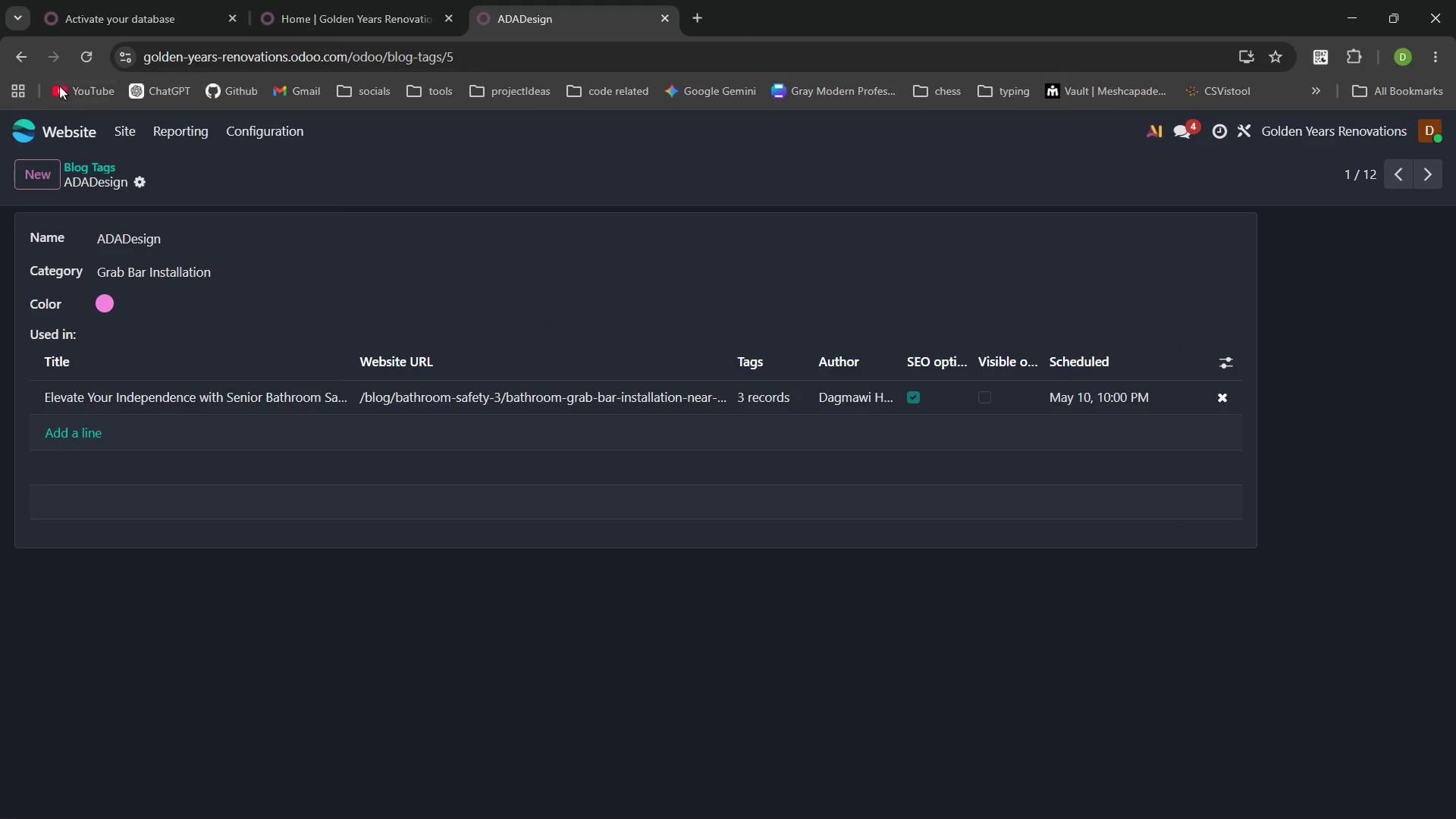 
left_click([20, 54])
 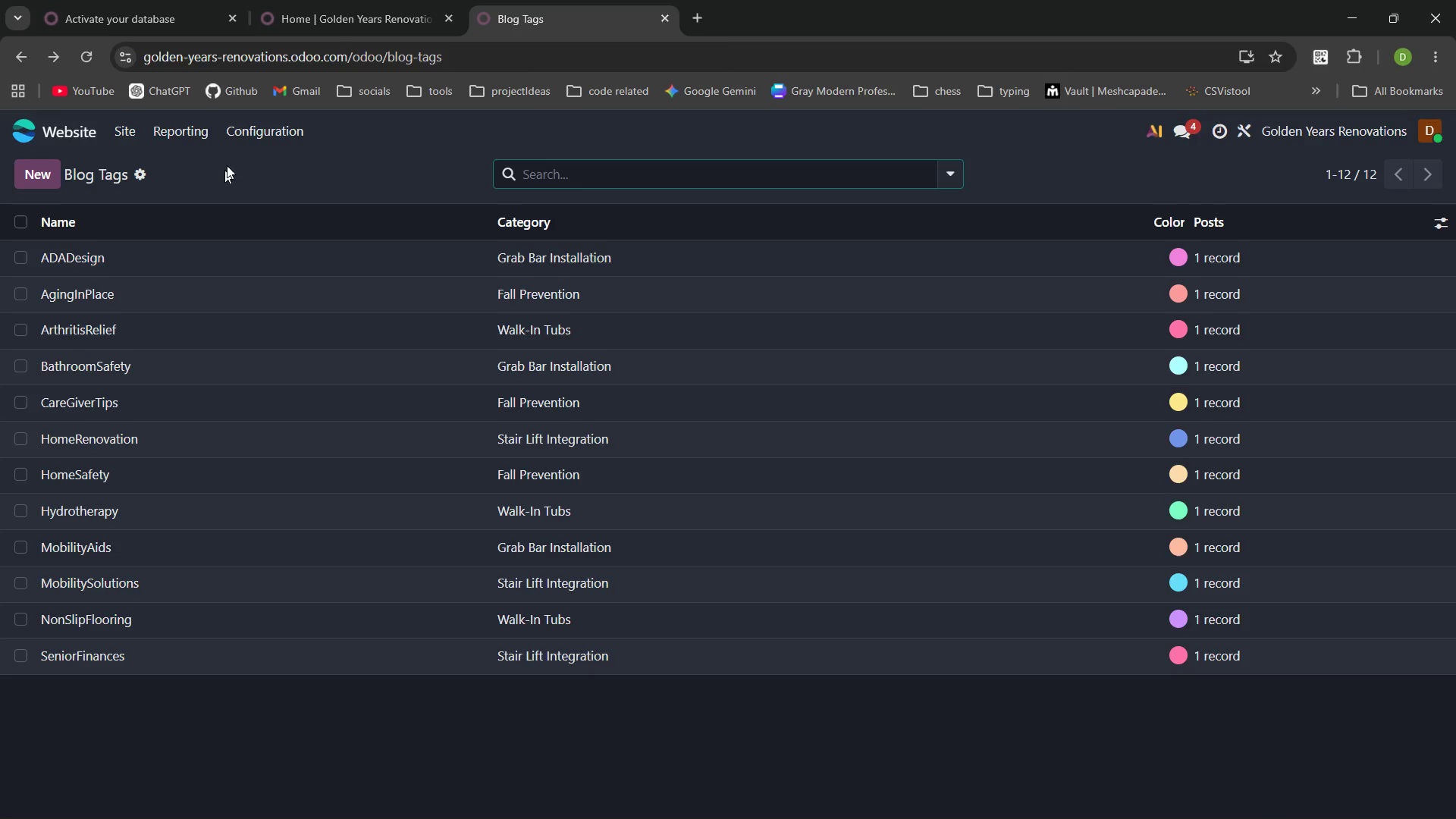 
left_click([253, 118])
 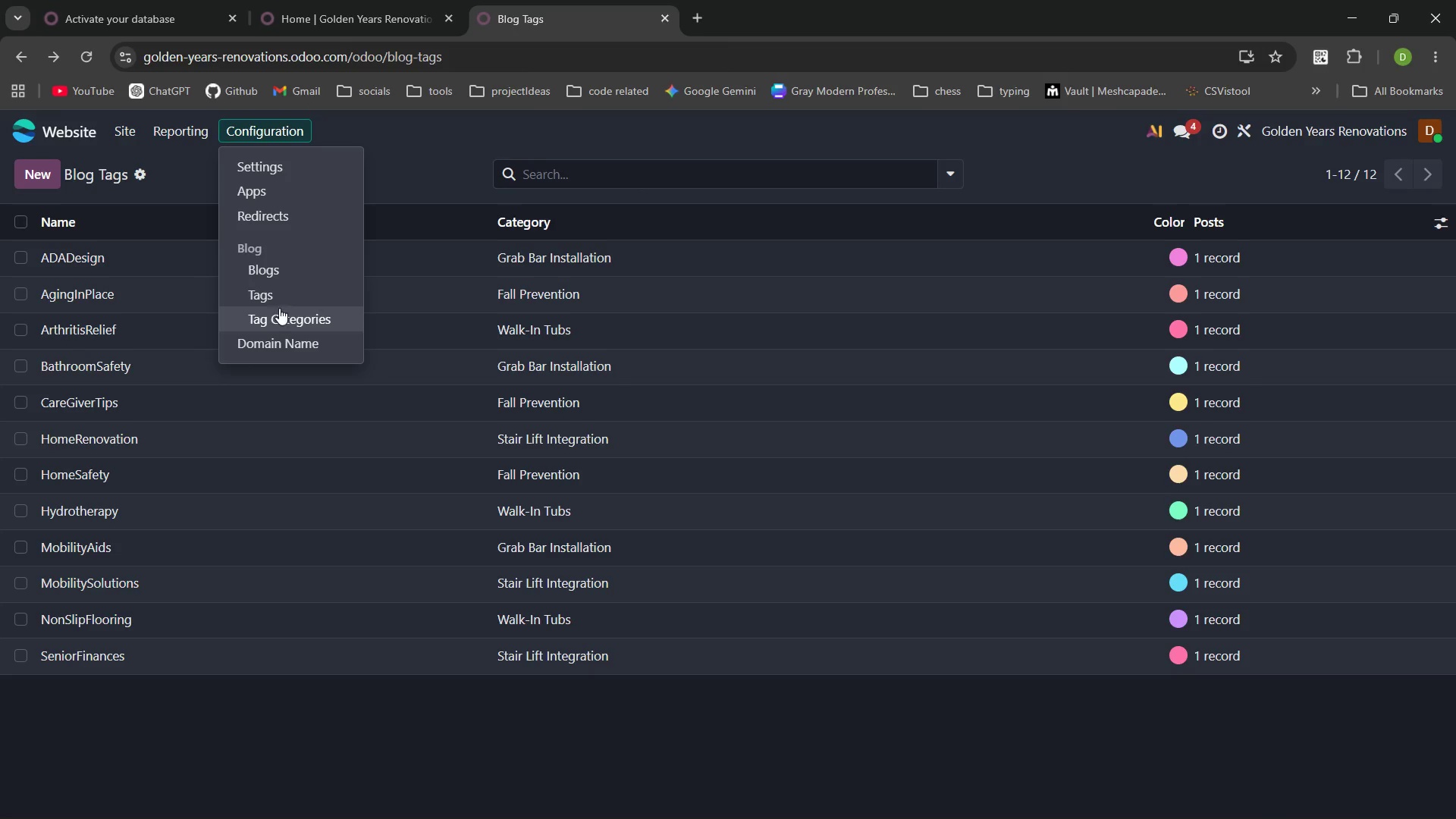 
left_click([281, 317])
 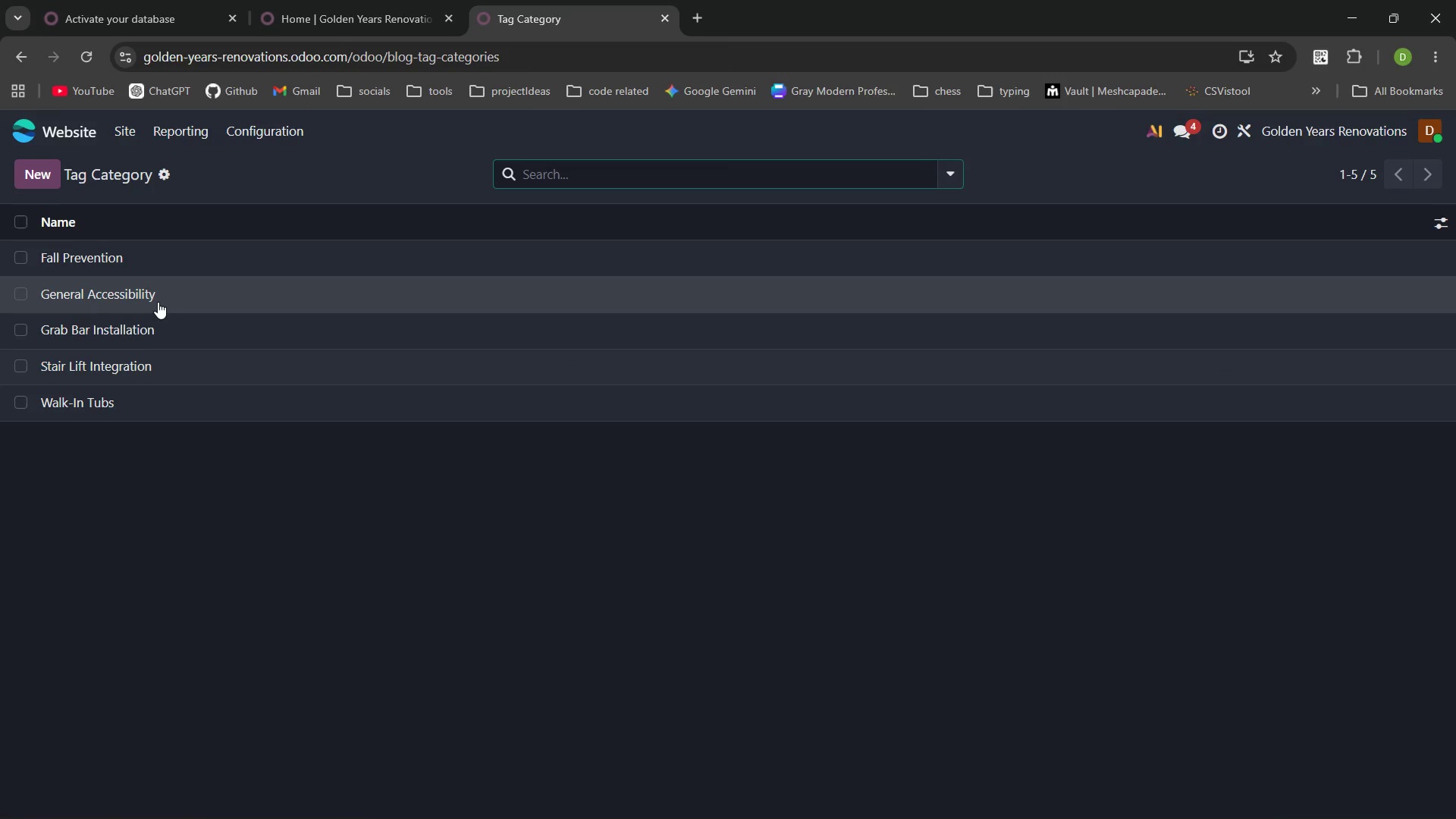 
left_click([130, 294])
 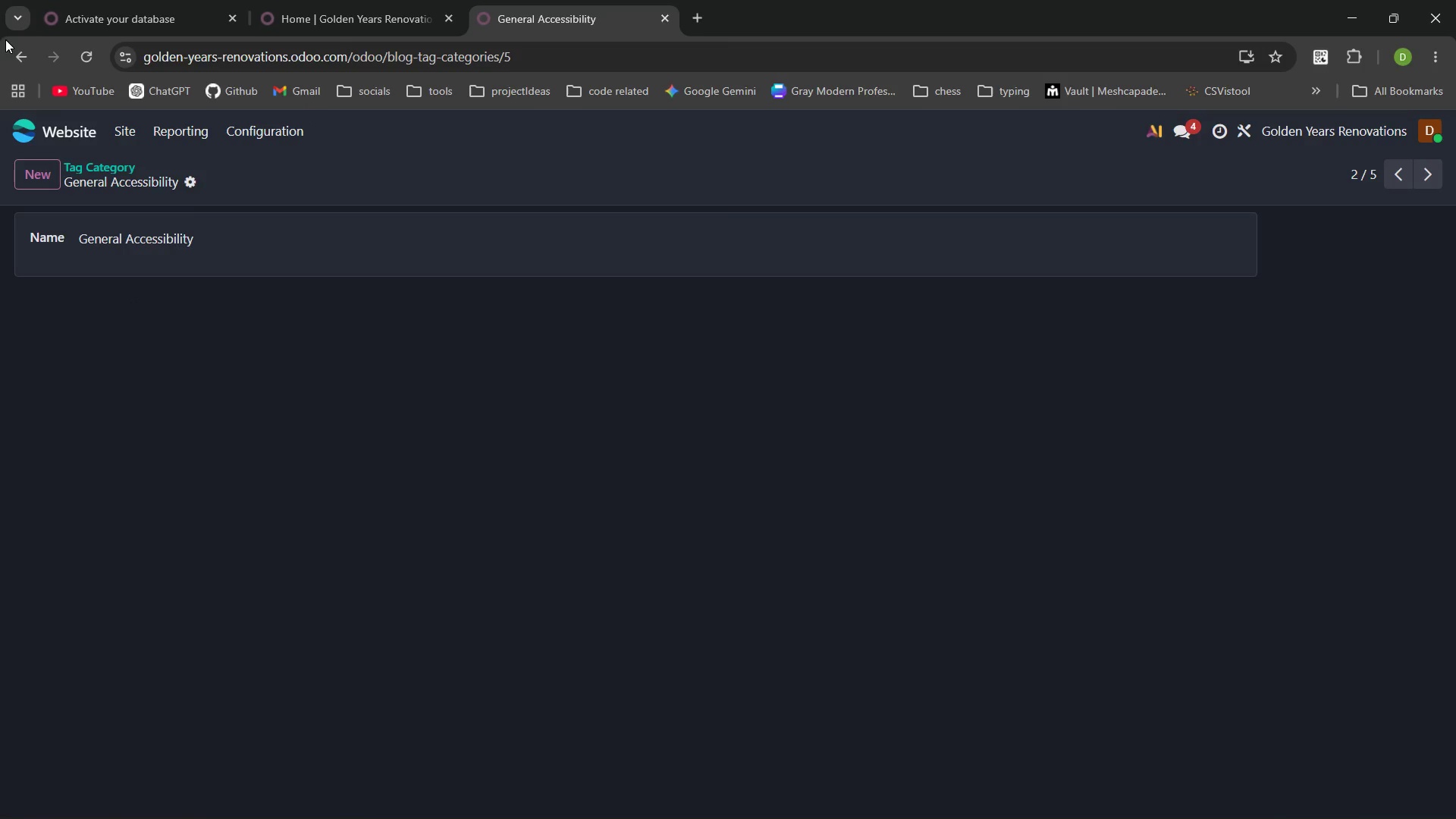 
left_click([30, 58])
 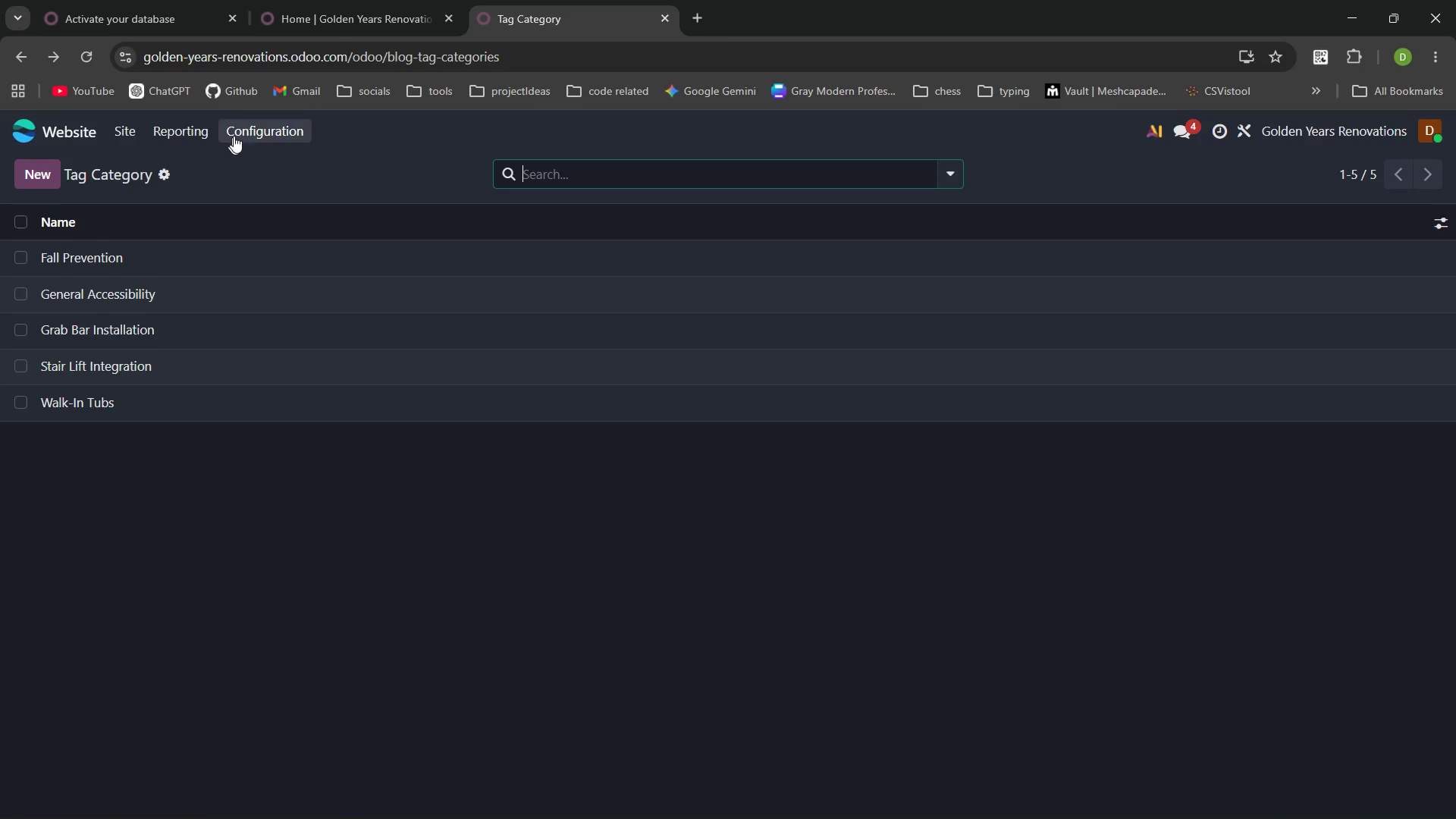 
left_click([259, 127])
 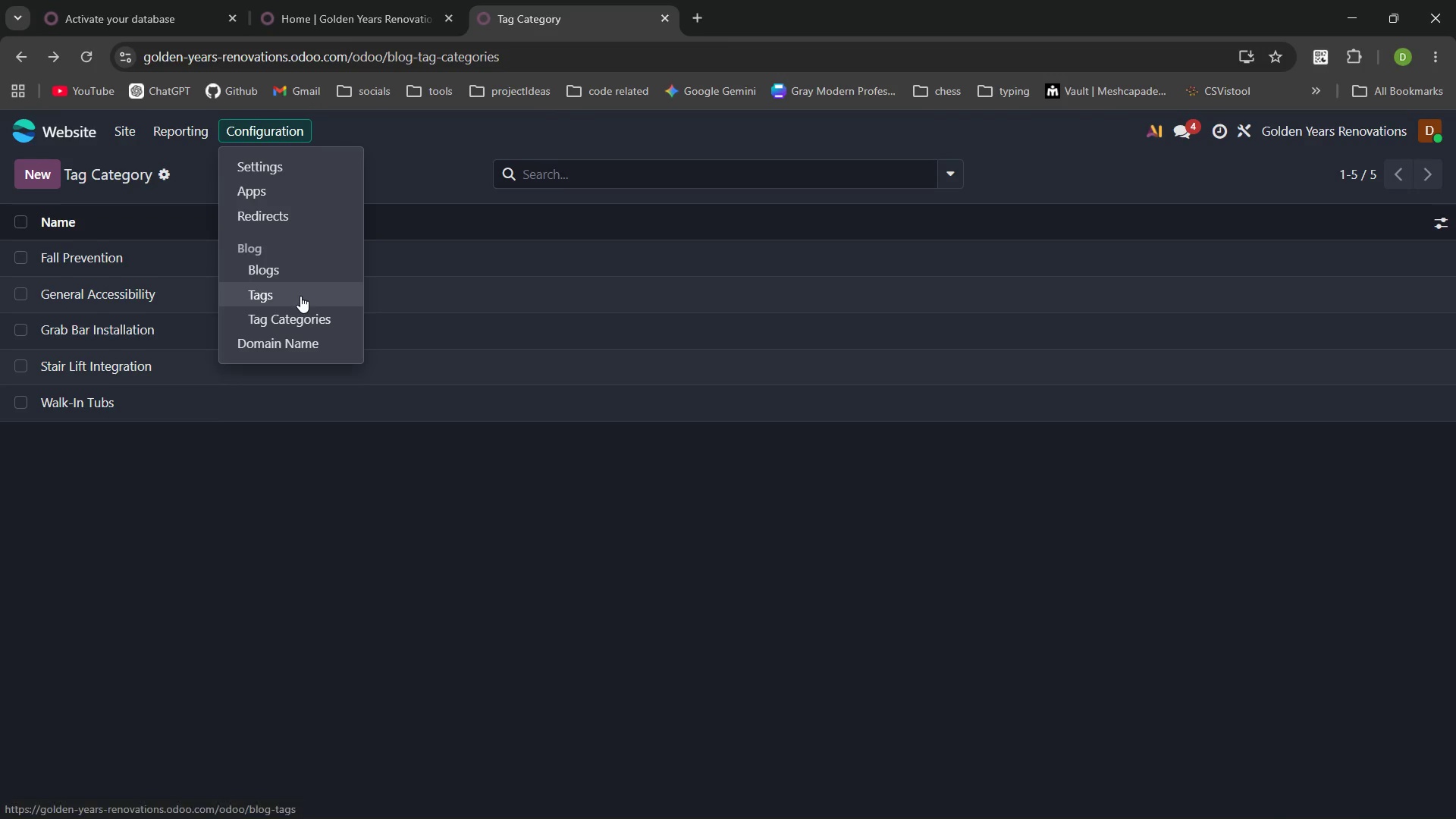 
left_click([300, 296])
 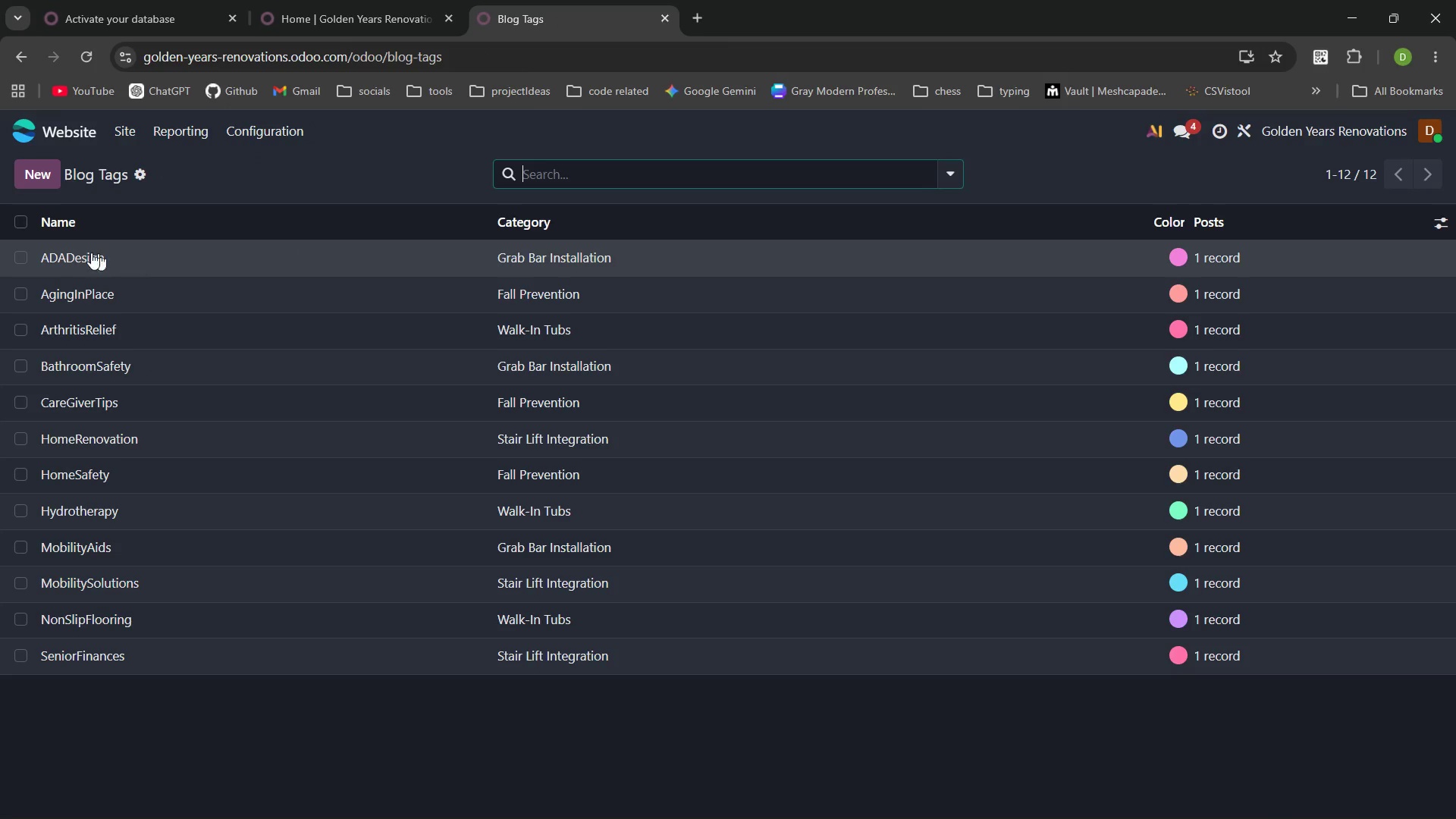 
left_click([74, 248])
 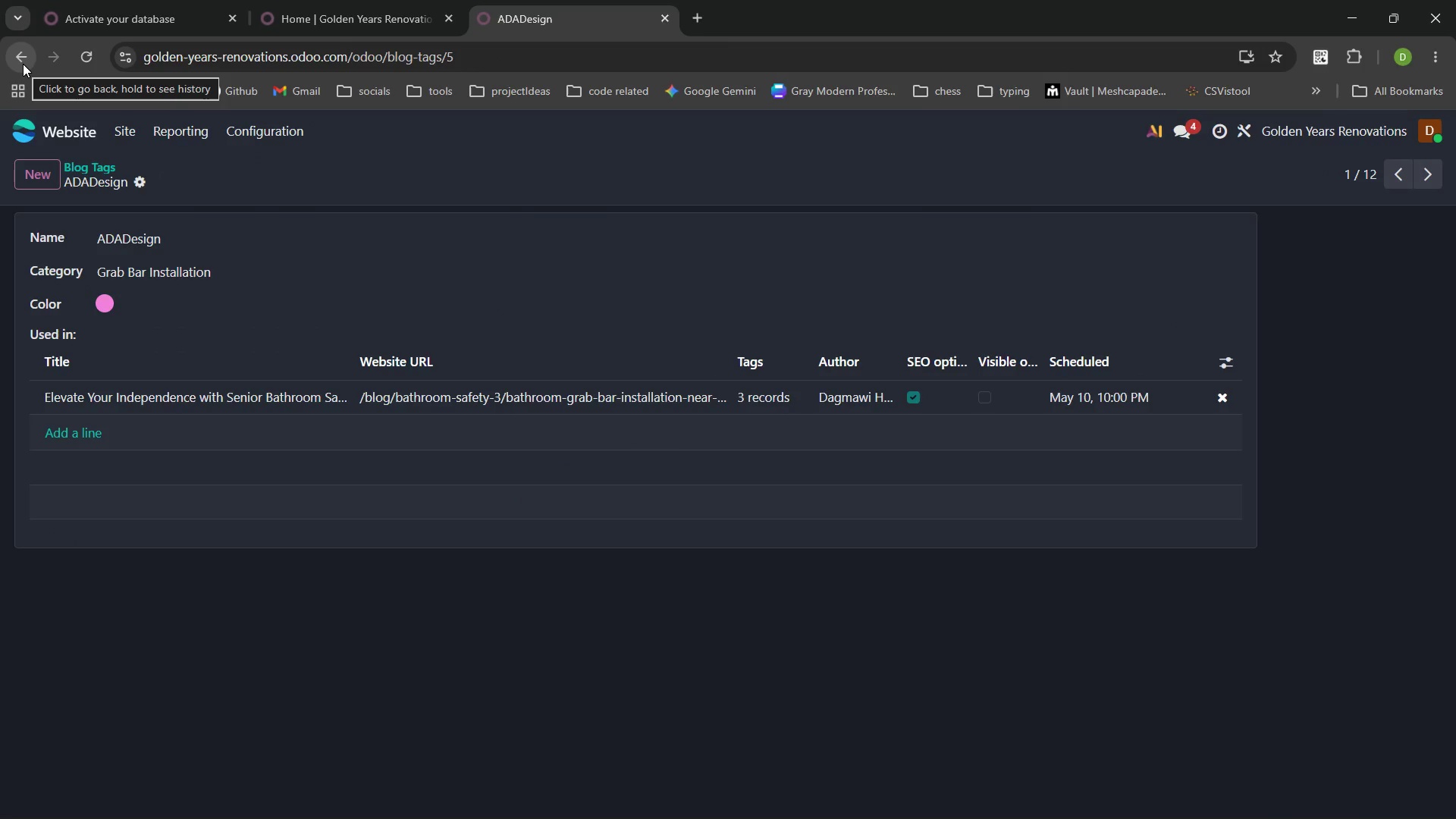 
left_click([23, 64])
 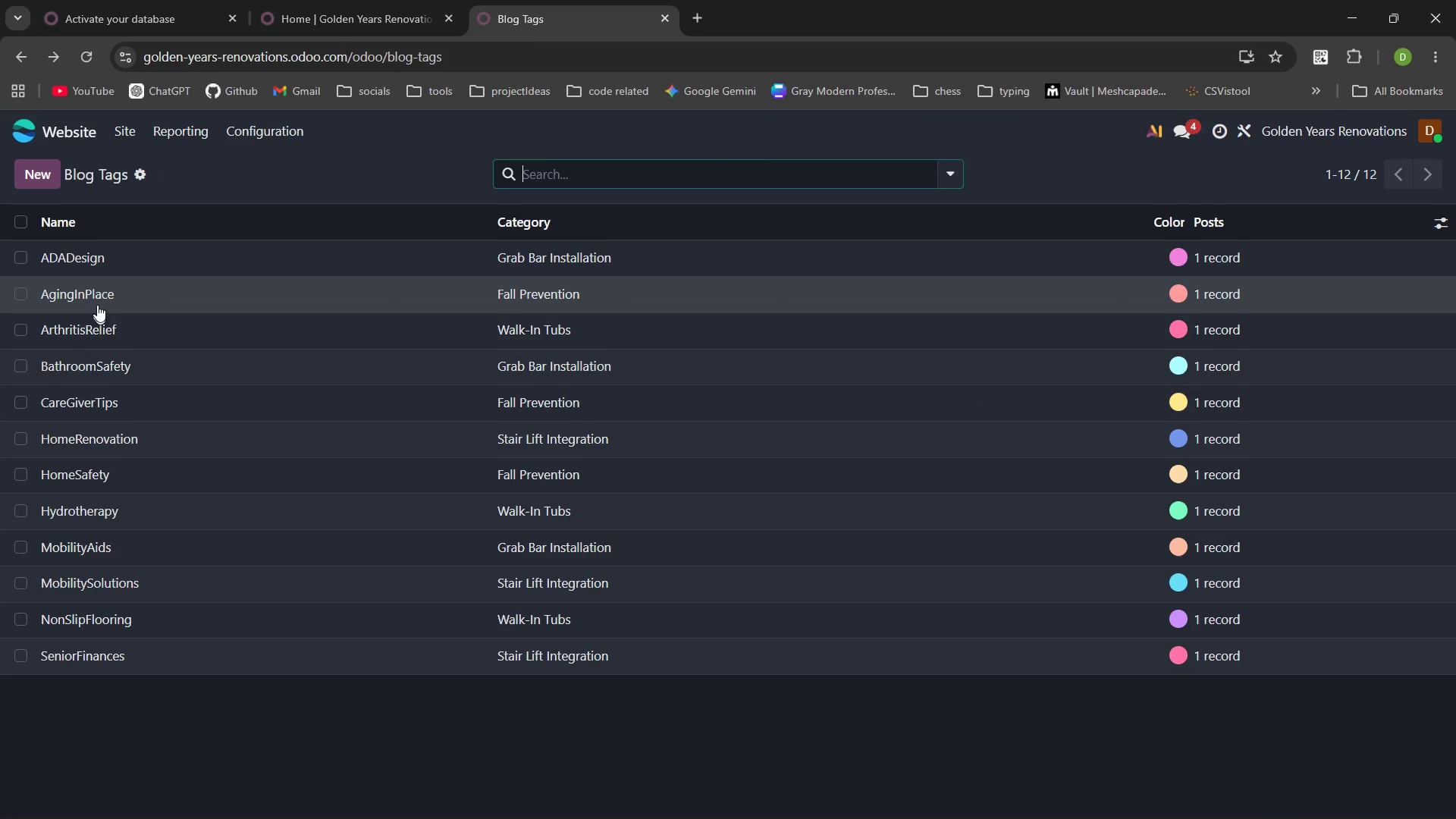 
left_click([96, 296])
 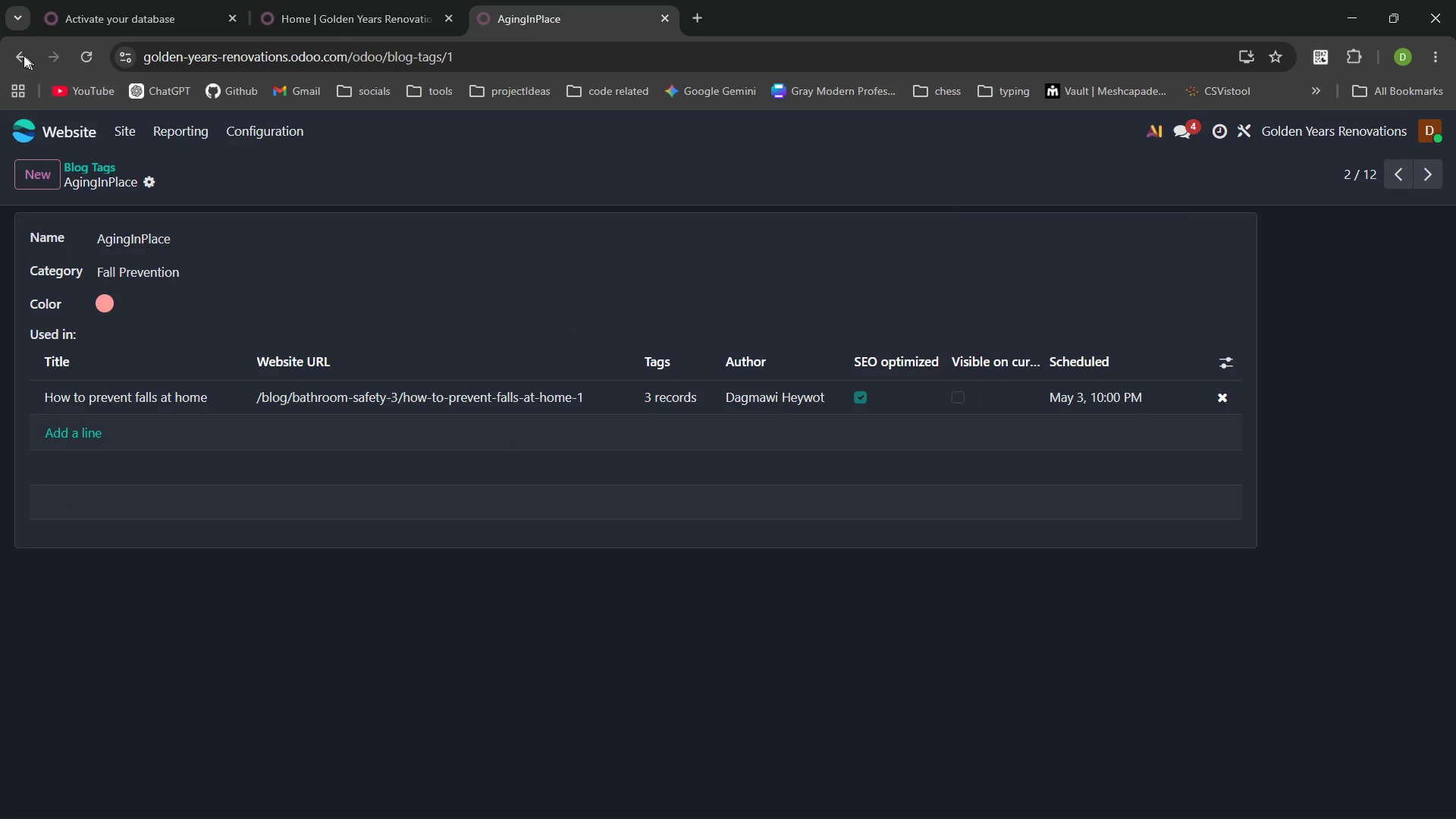 
left_click([14, 50])
 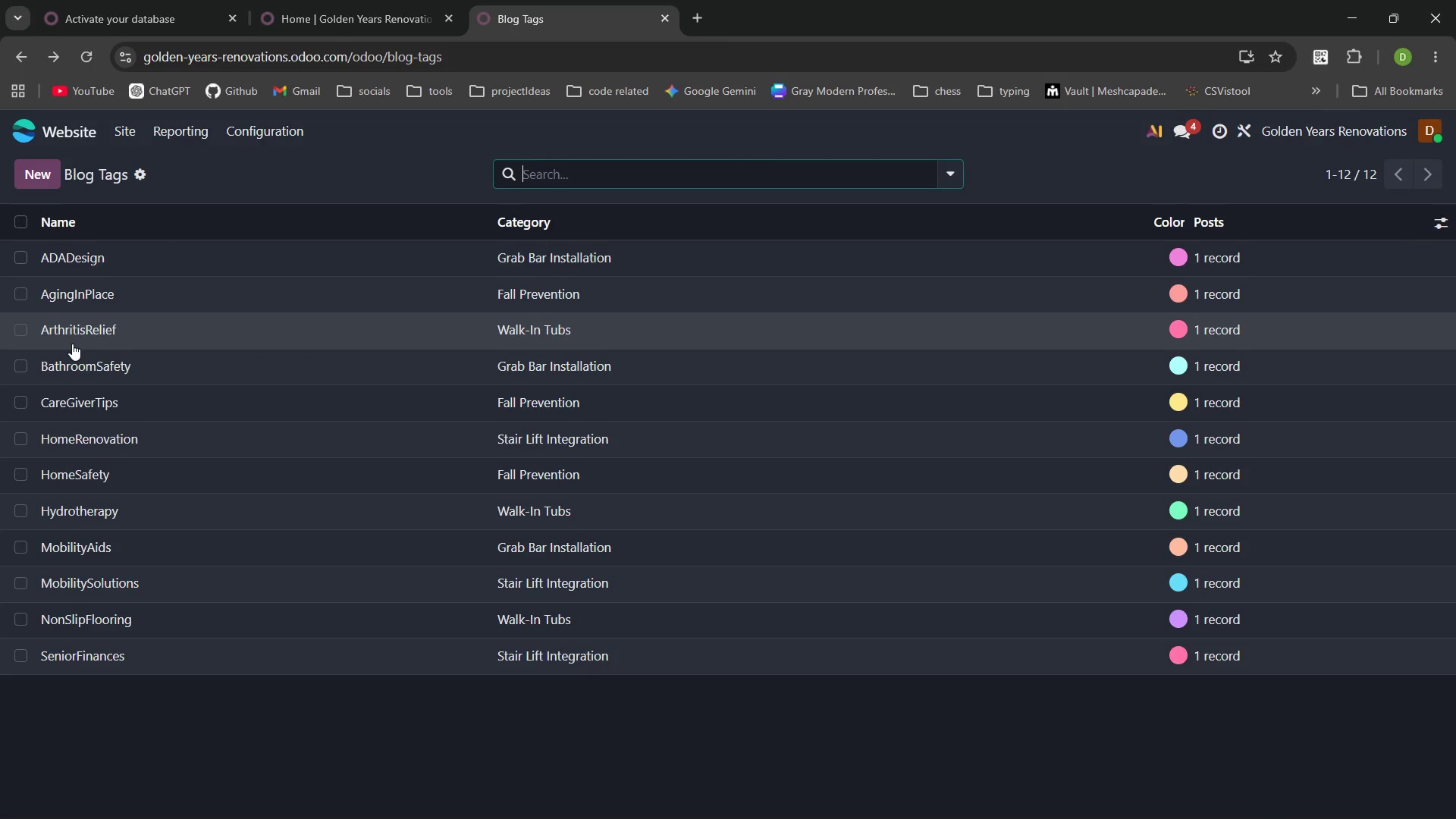 
left_click([72, 344])
 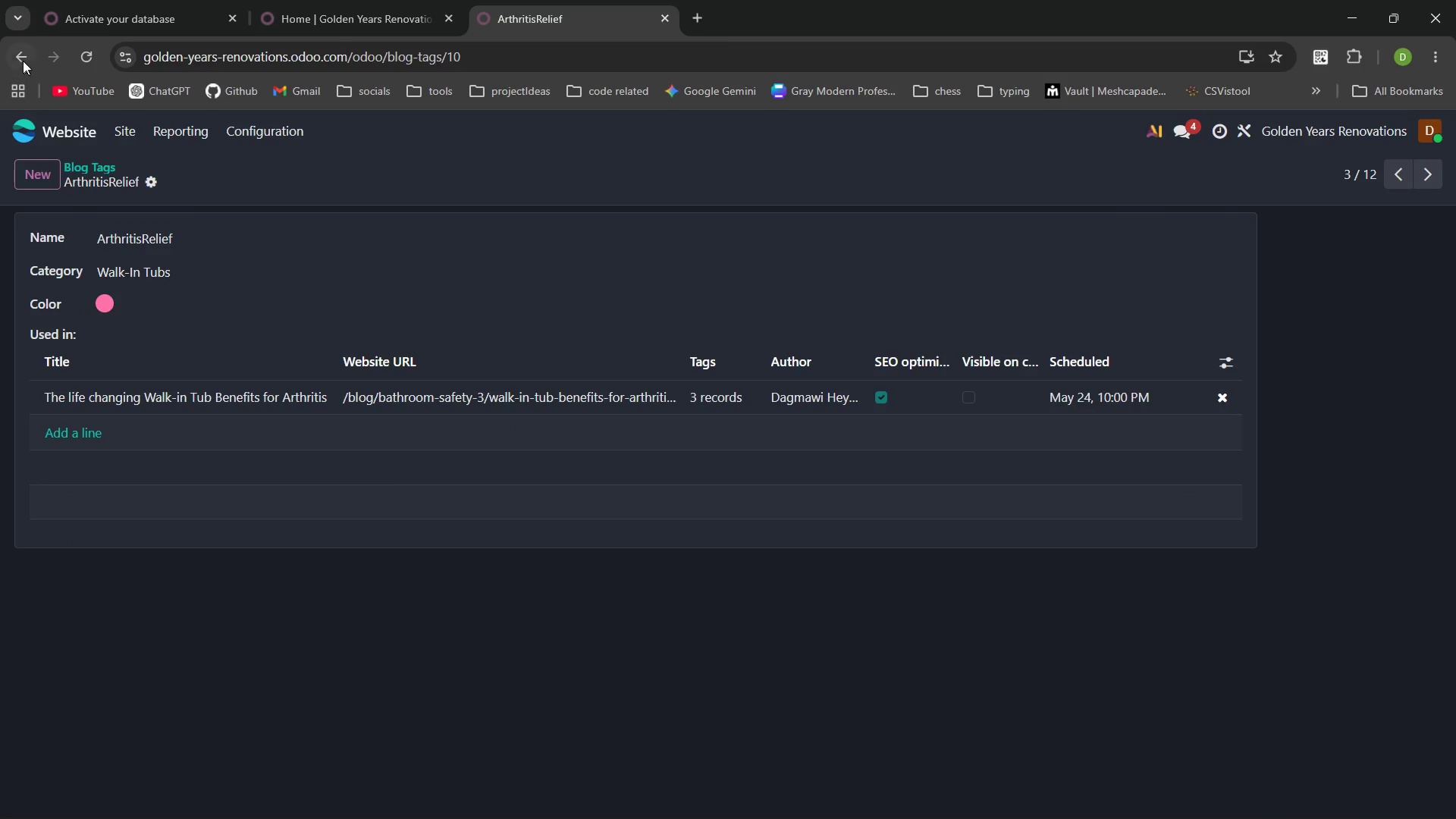 
left_click([20, 57])
 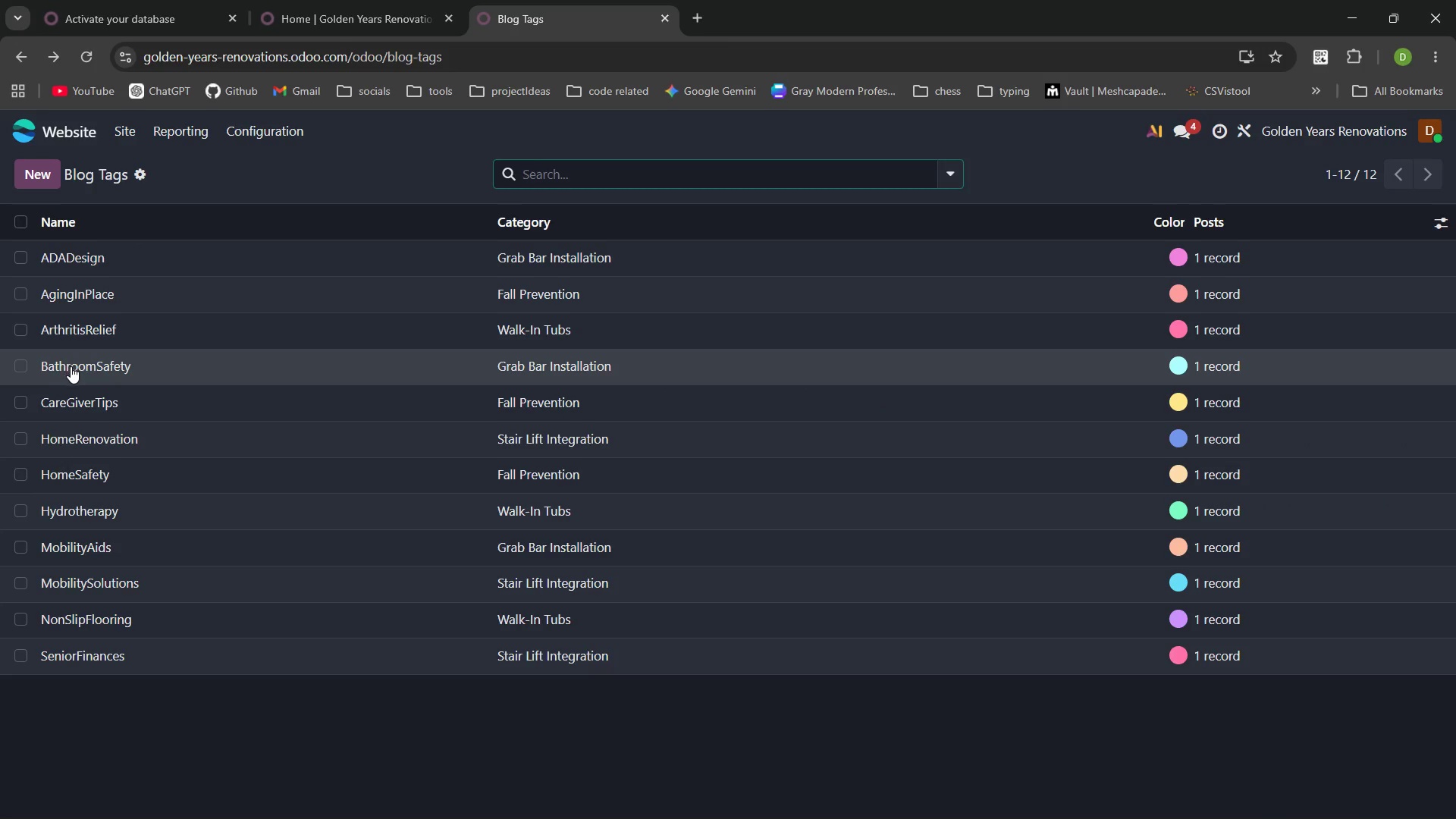 
left_click([71, 366])
 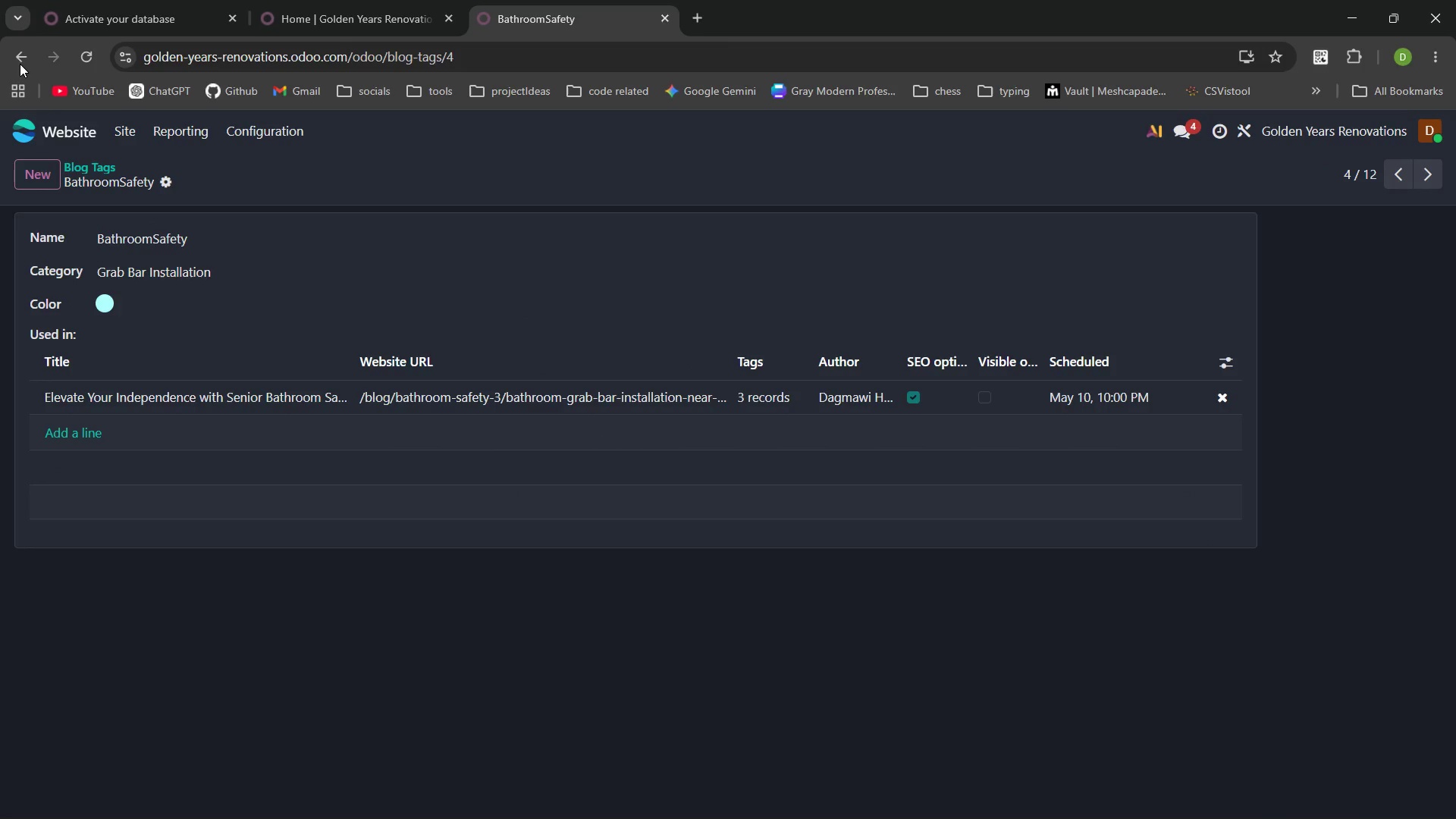 
left_click([20, 61])
 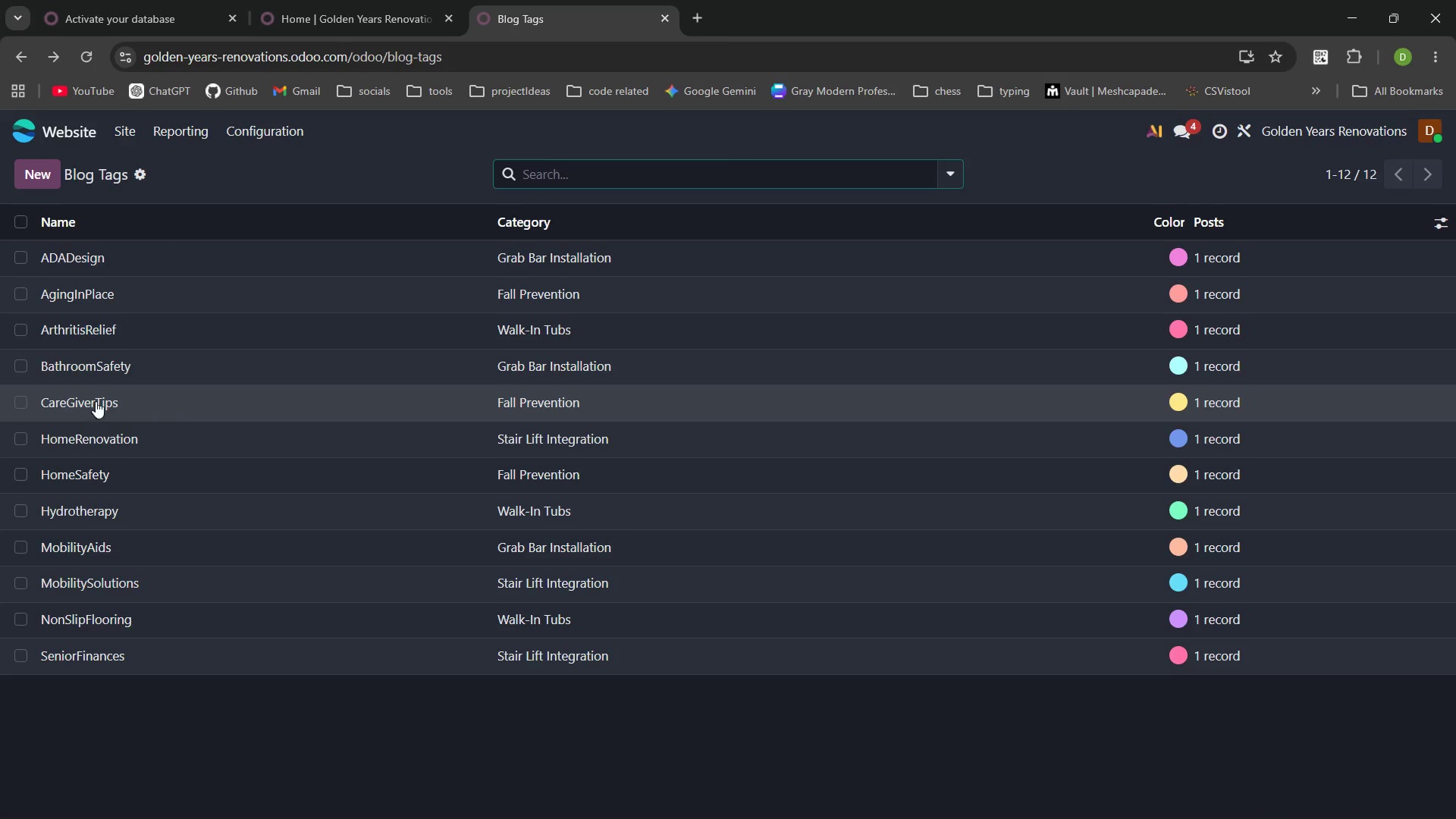 
left_click([95, 400])
 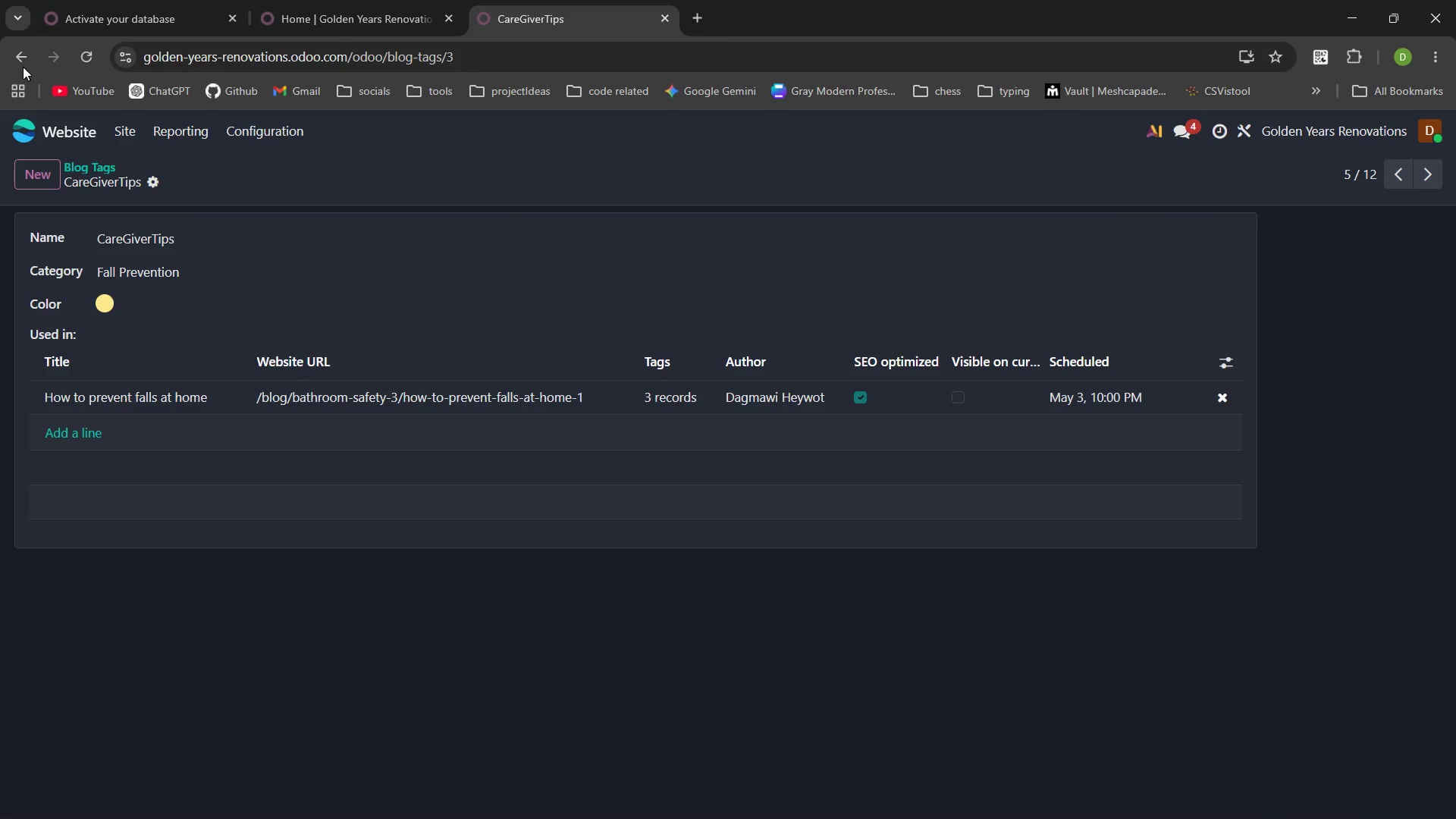 
left_click([22, 58])
 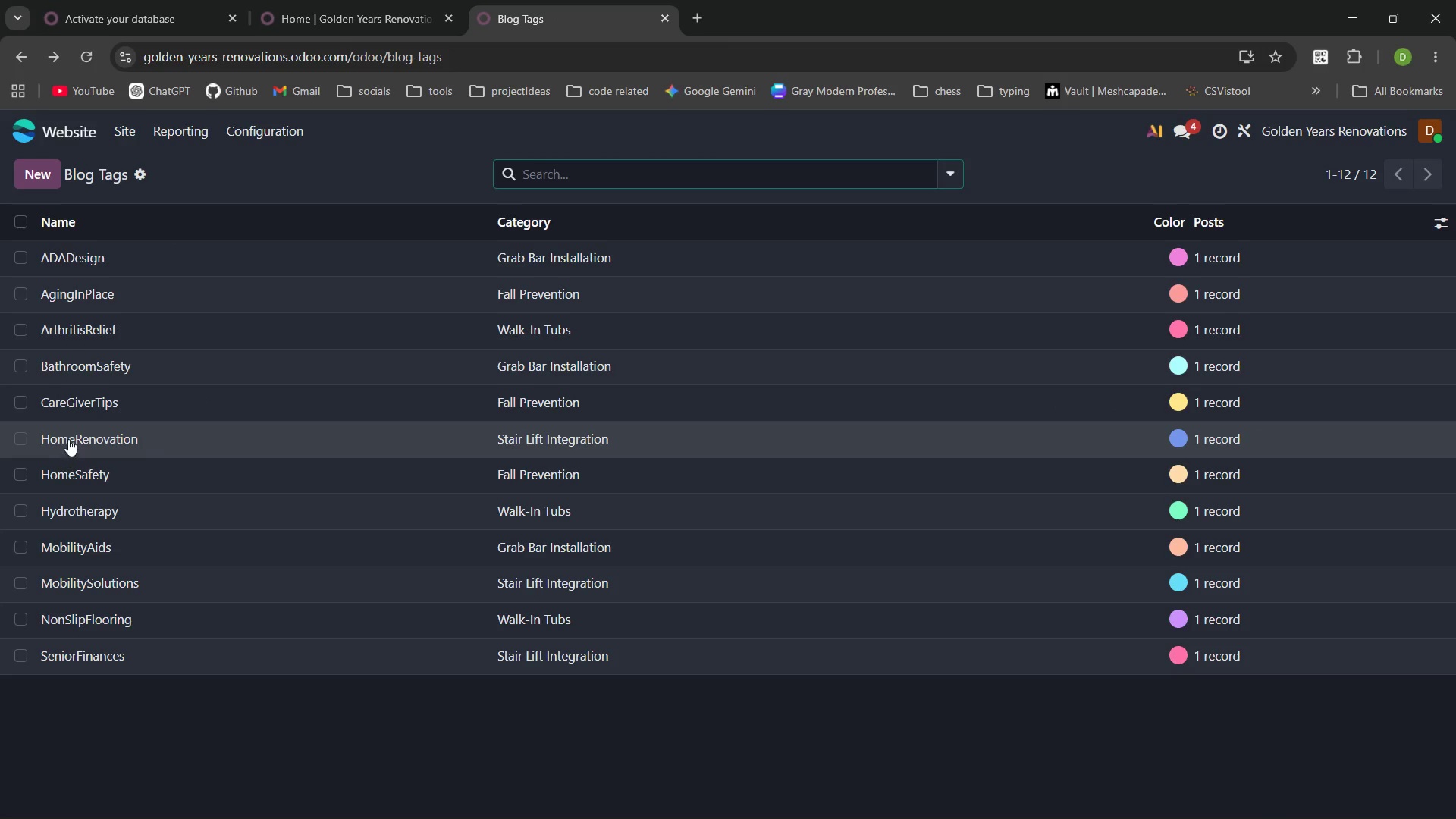 
left_click([68, 437])
 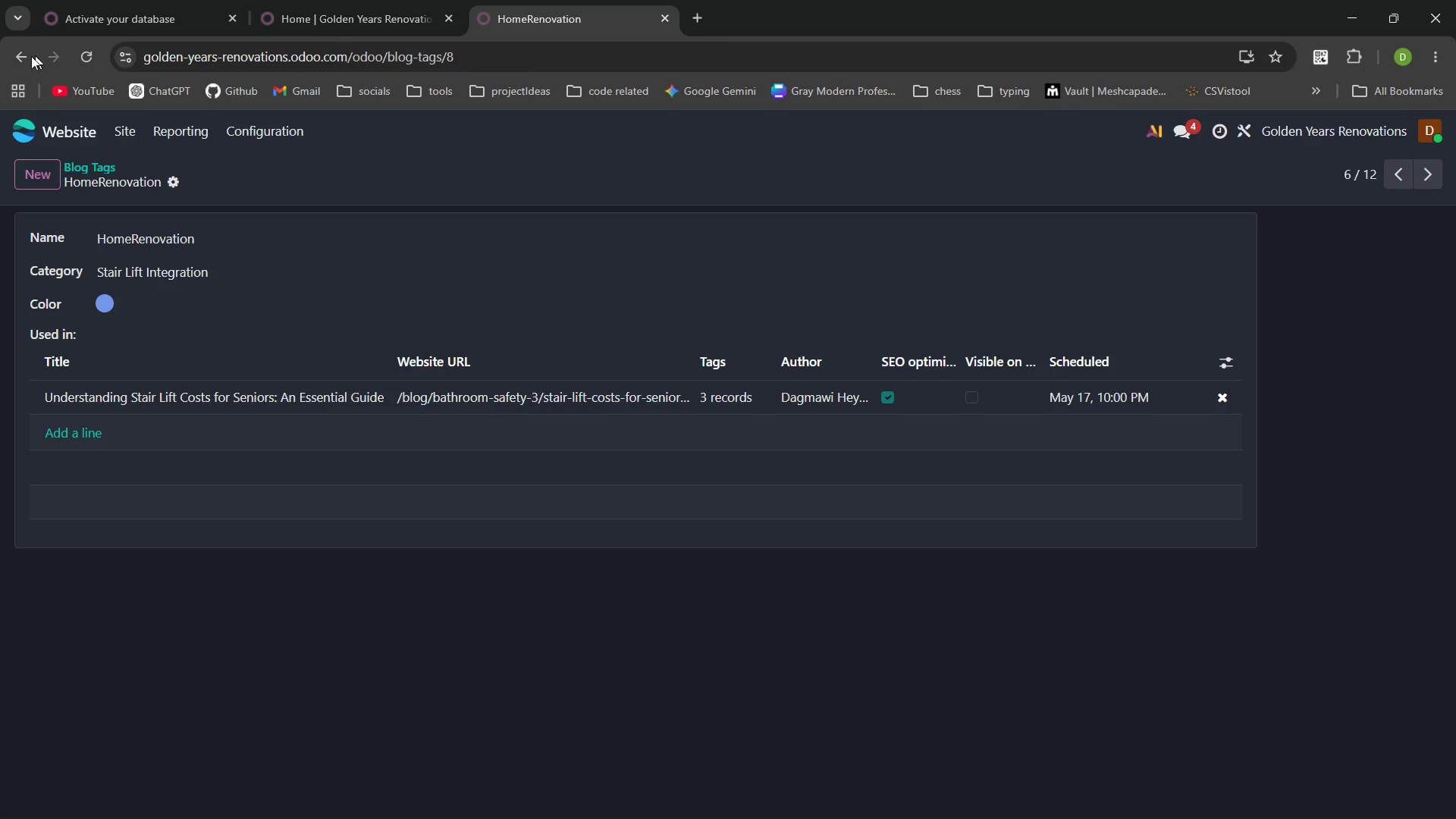 
left_click([23, 56])
 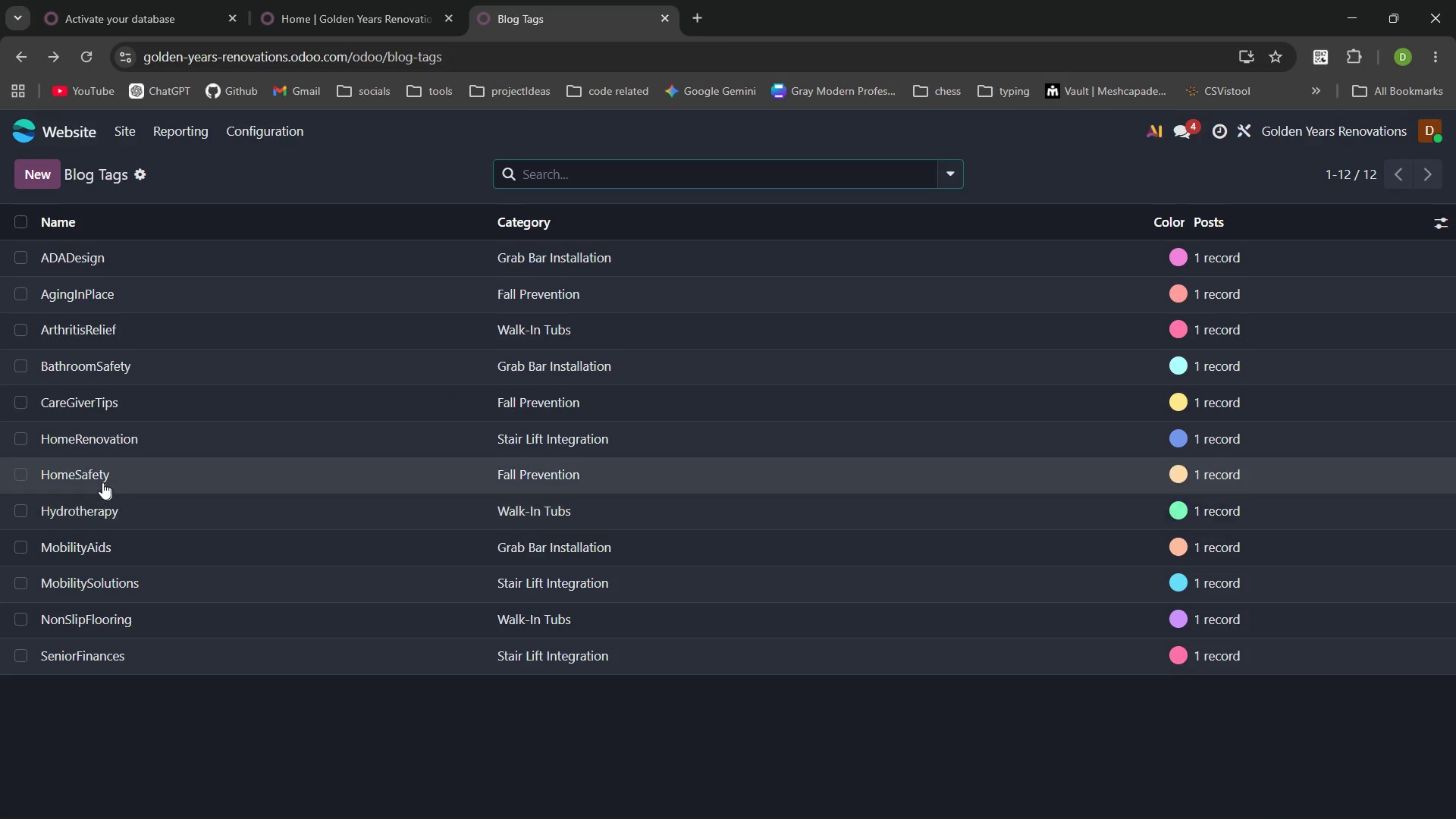 
left_click([99, 479])
 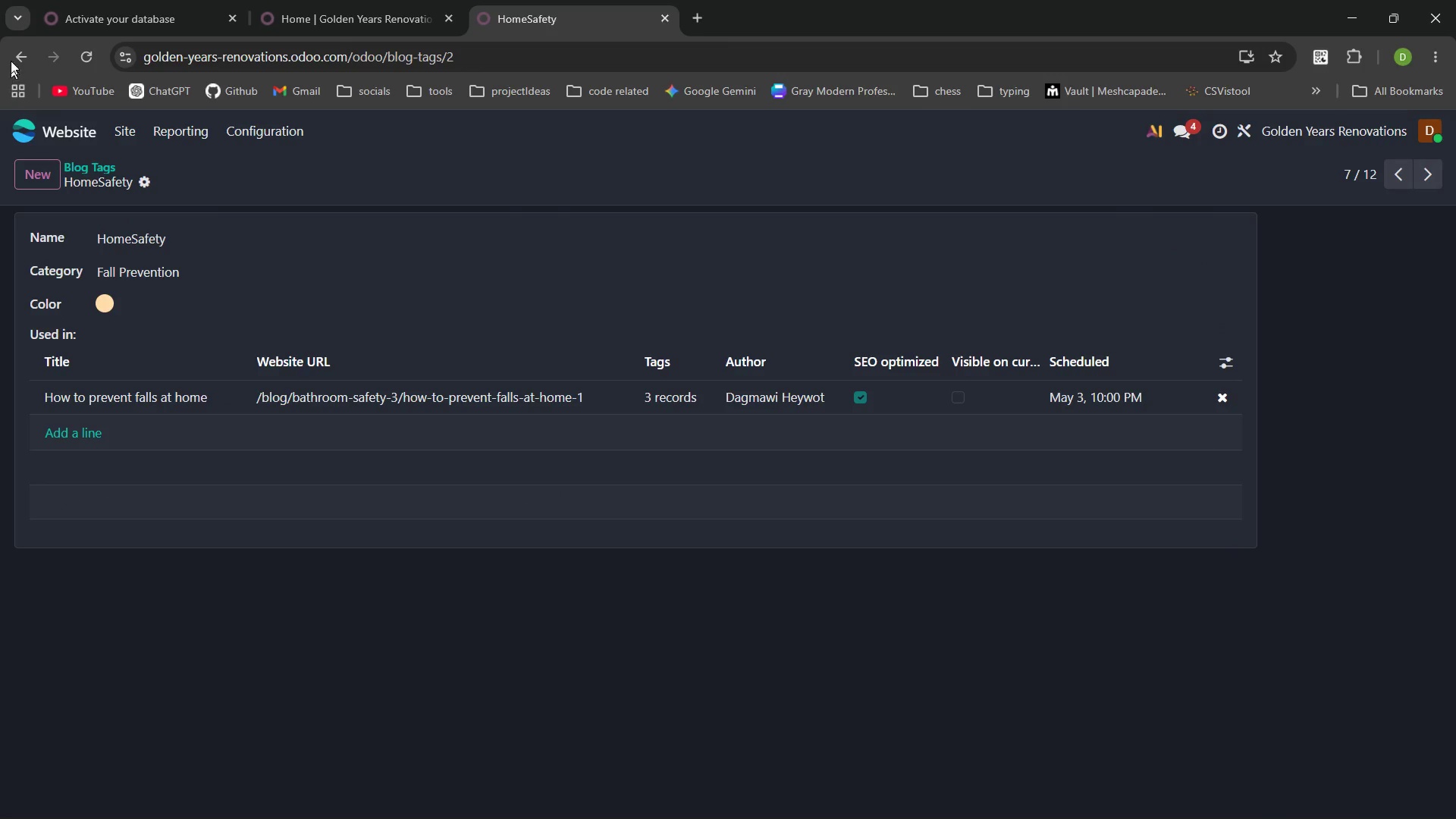 
left_click([13, 49])
 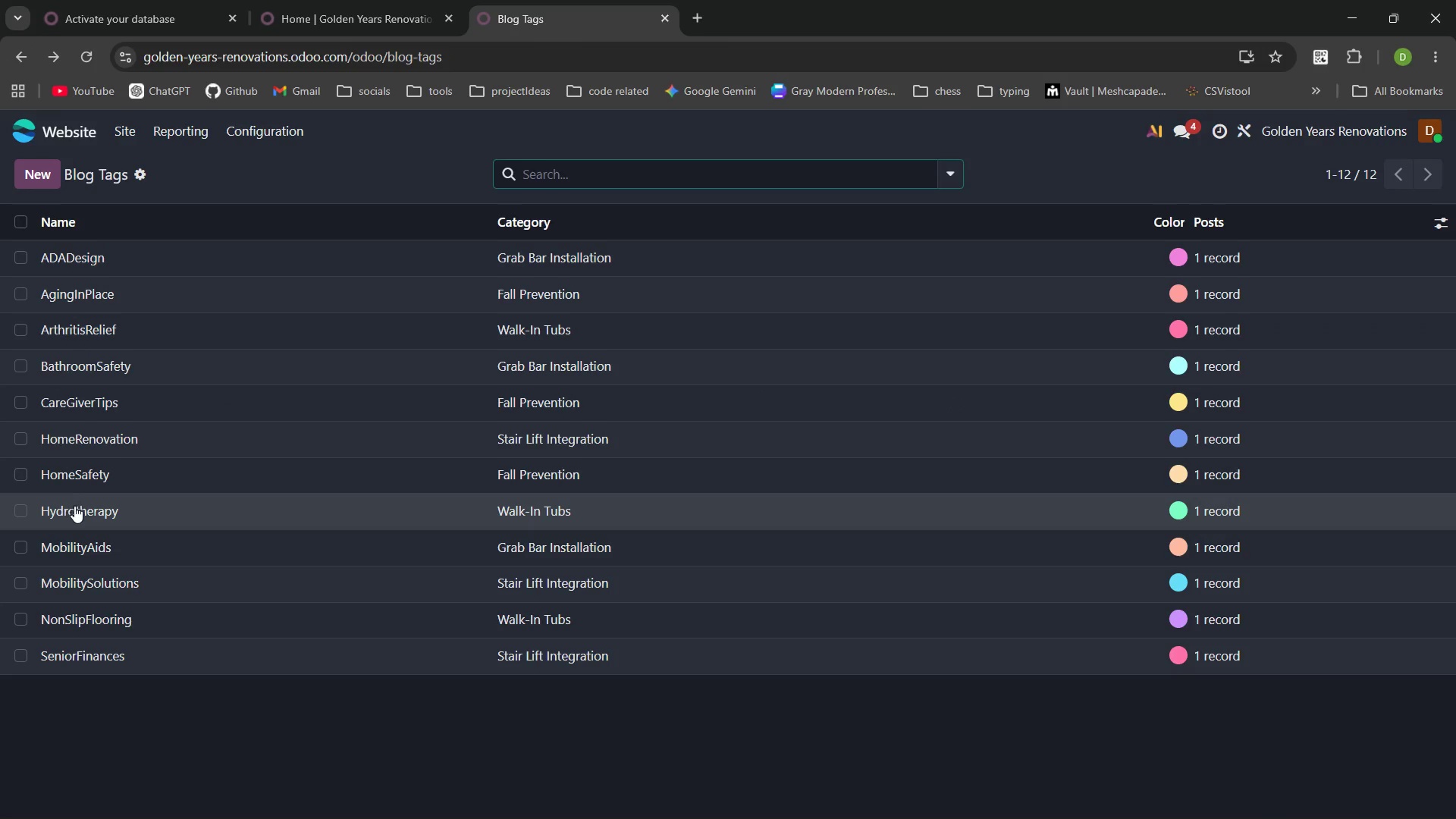 
left_click([74, 508])
 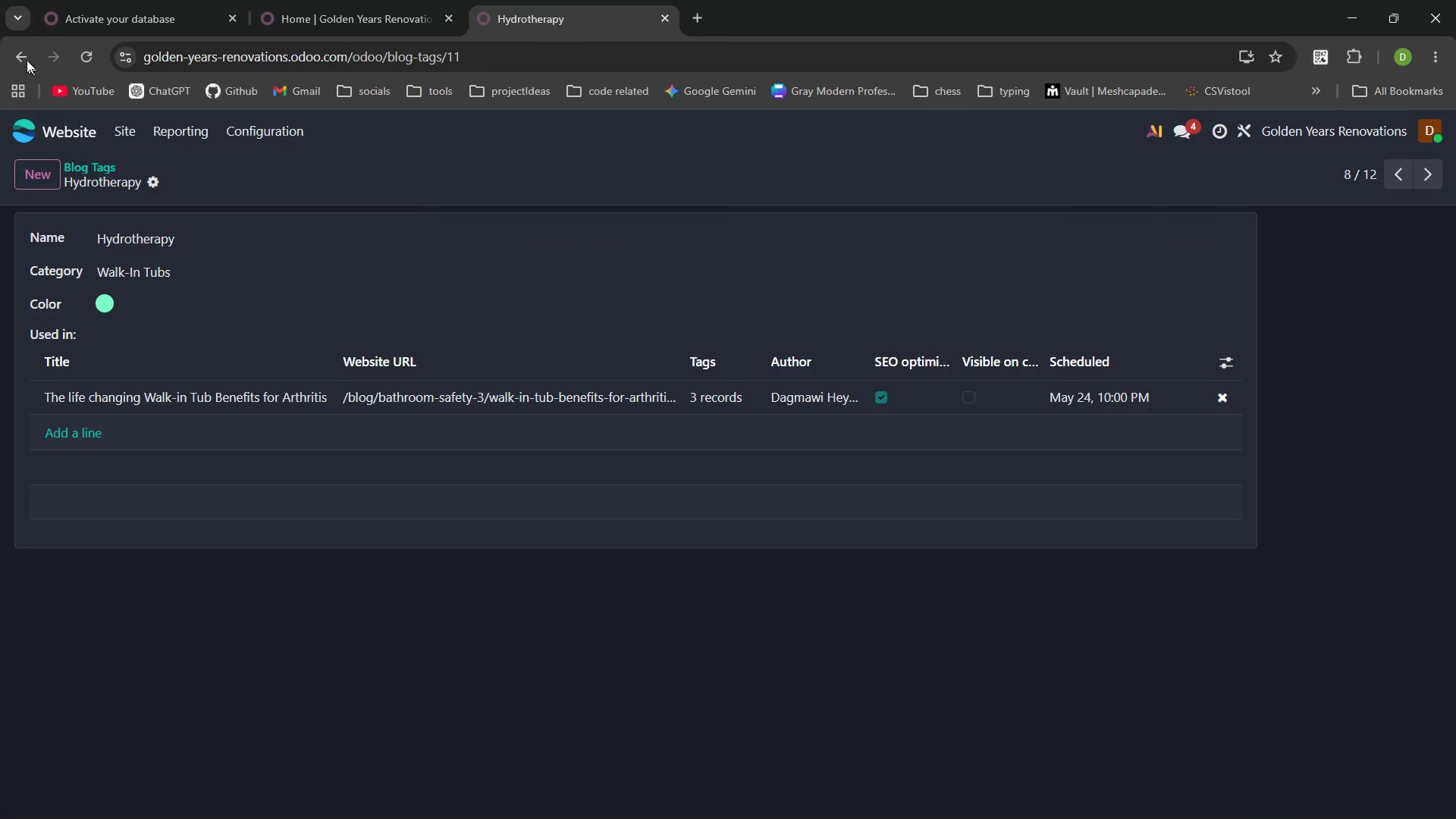 
left_click([20, 52])
 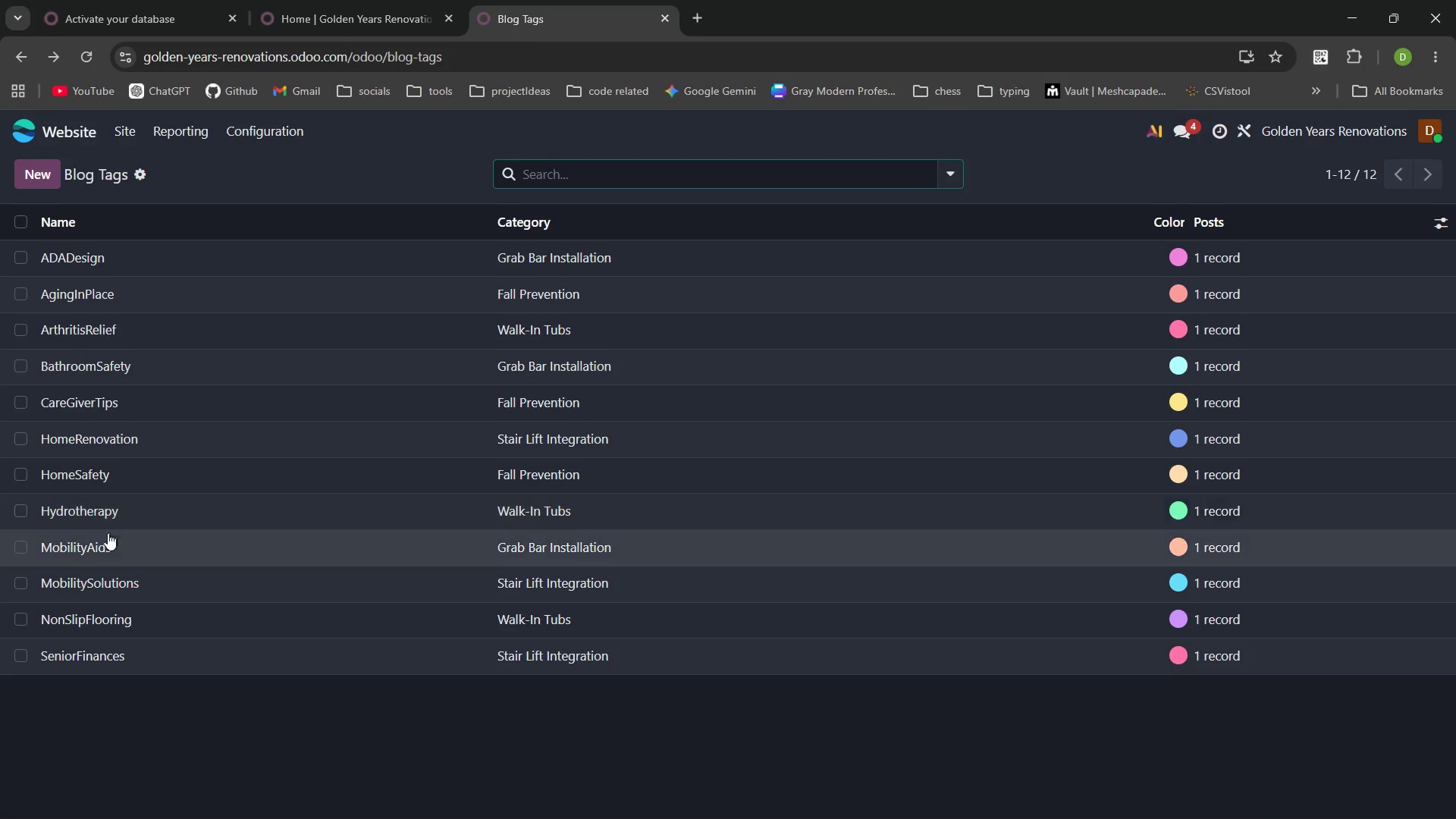 
left_click([107, 538])
 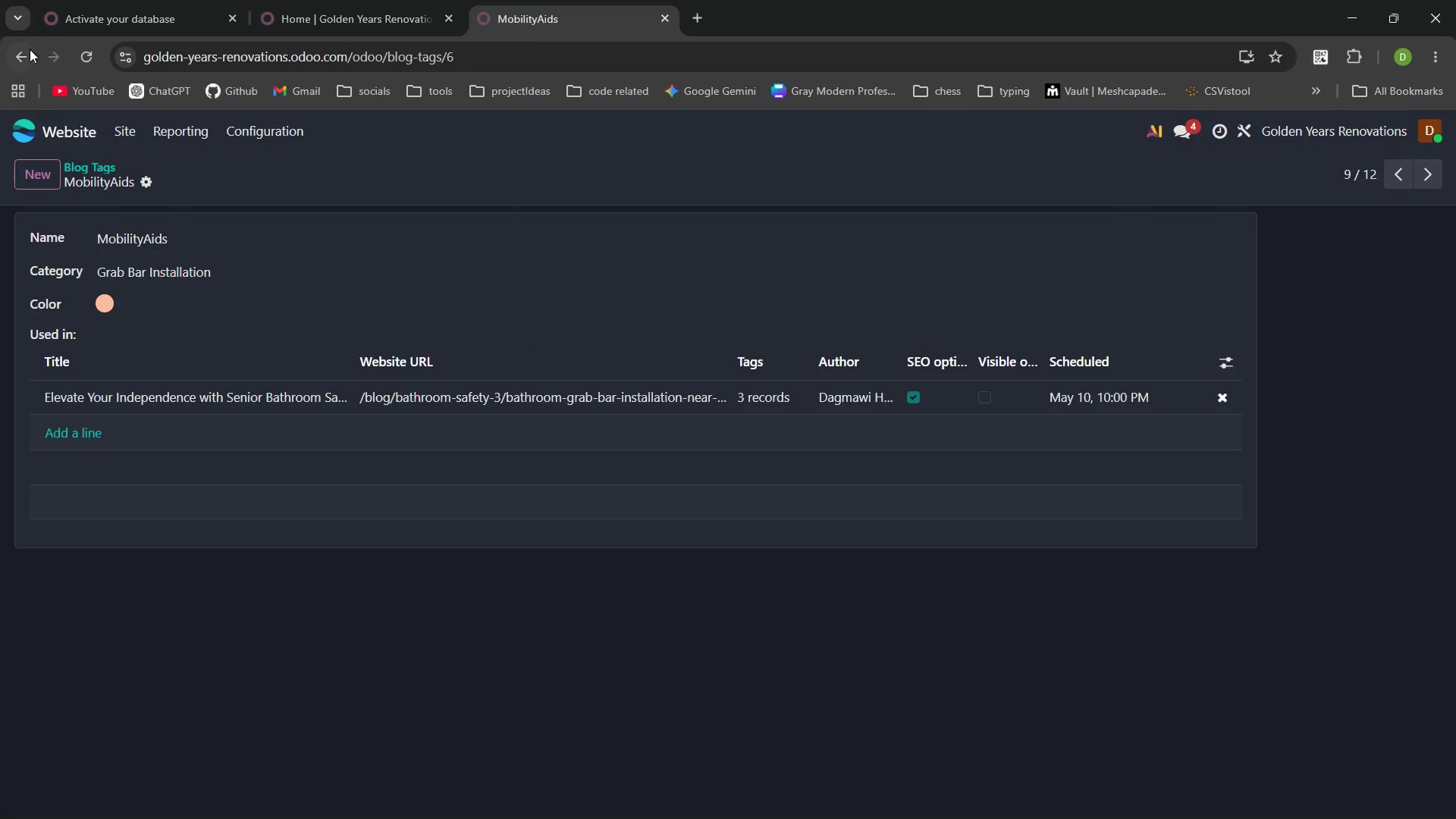 
left_click([26, 51])
 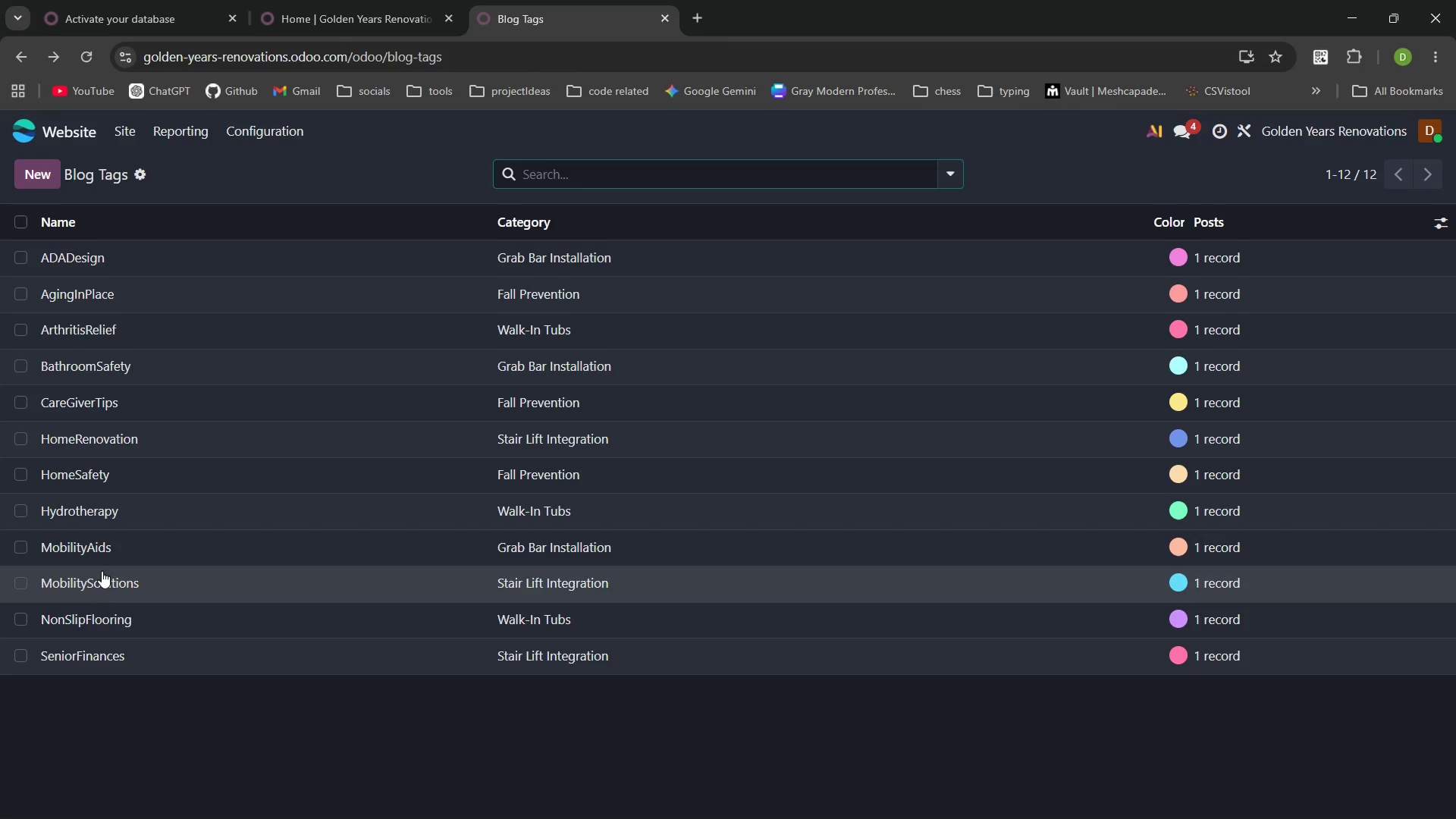 
left_click([100, 580])
 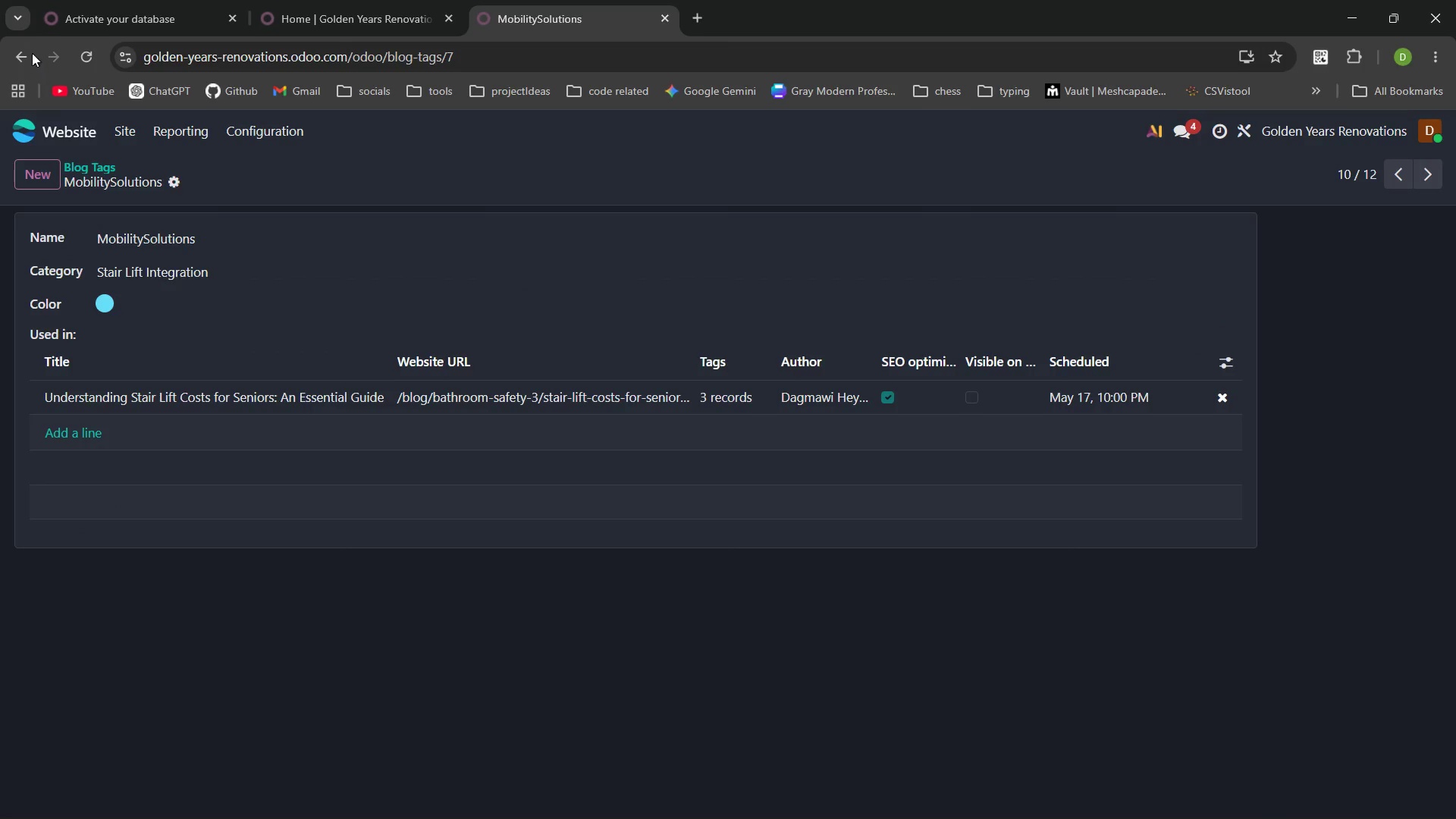 
left_click([32, 52])
 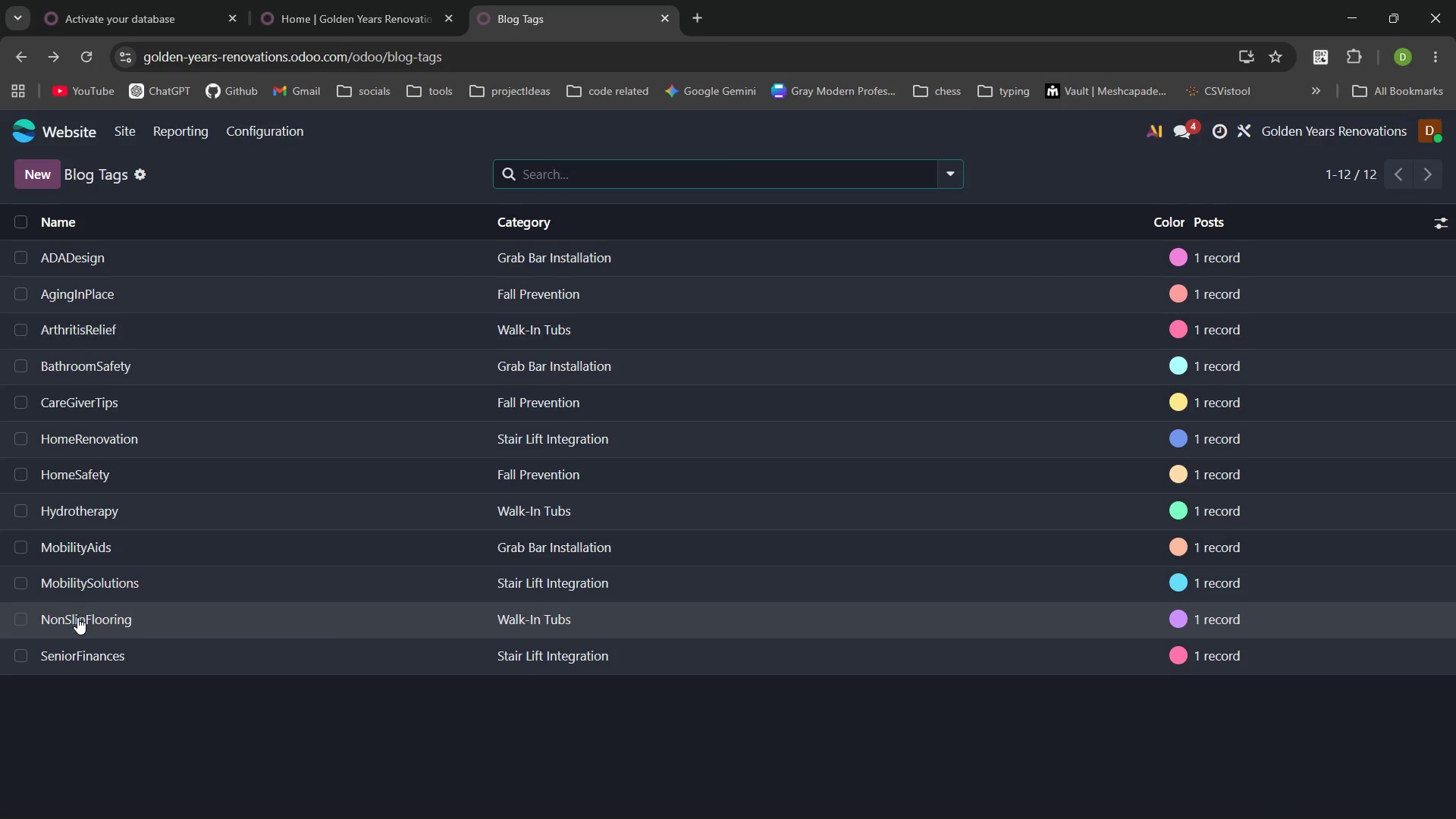 
left_click([79, 620])
 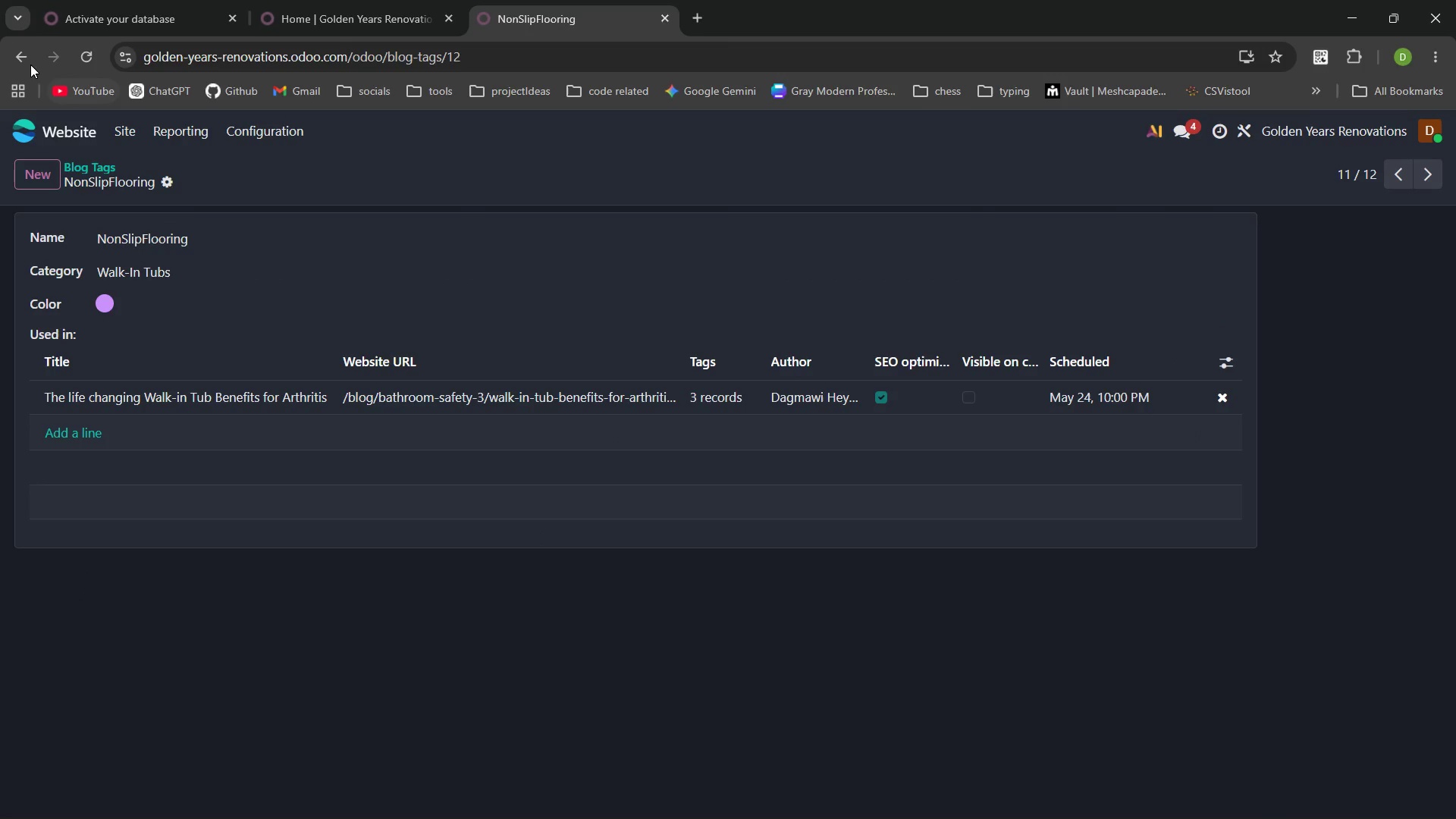 
left_click([26, 58])
 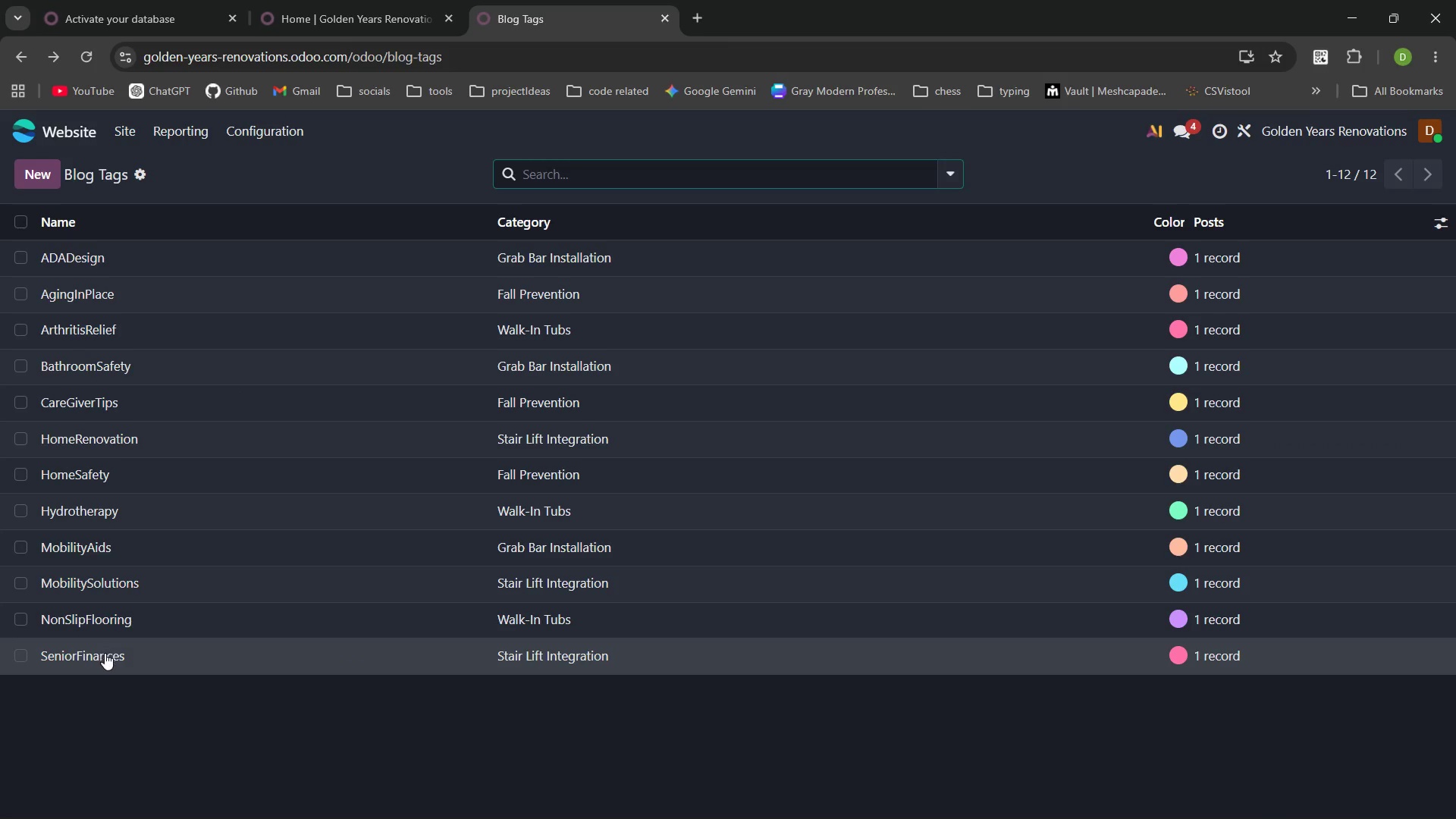 
left_click([105, 657])
 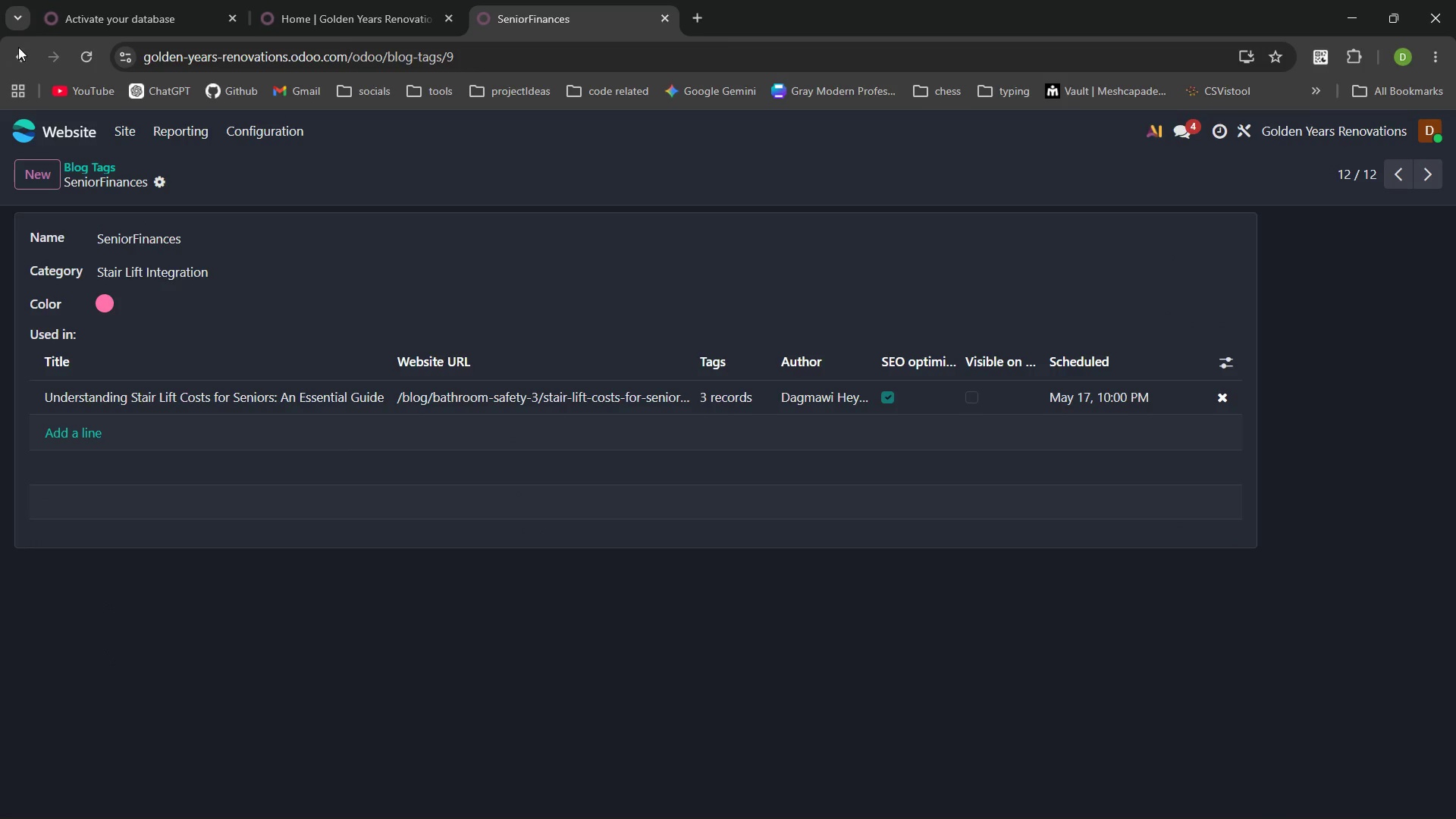 
left_click([17, 45])
 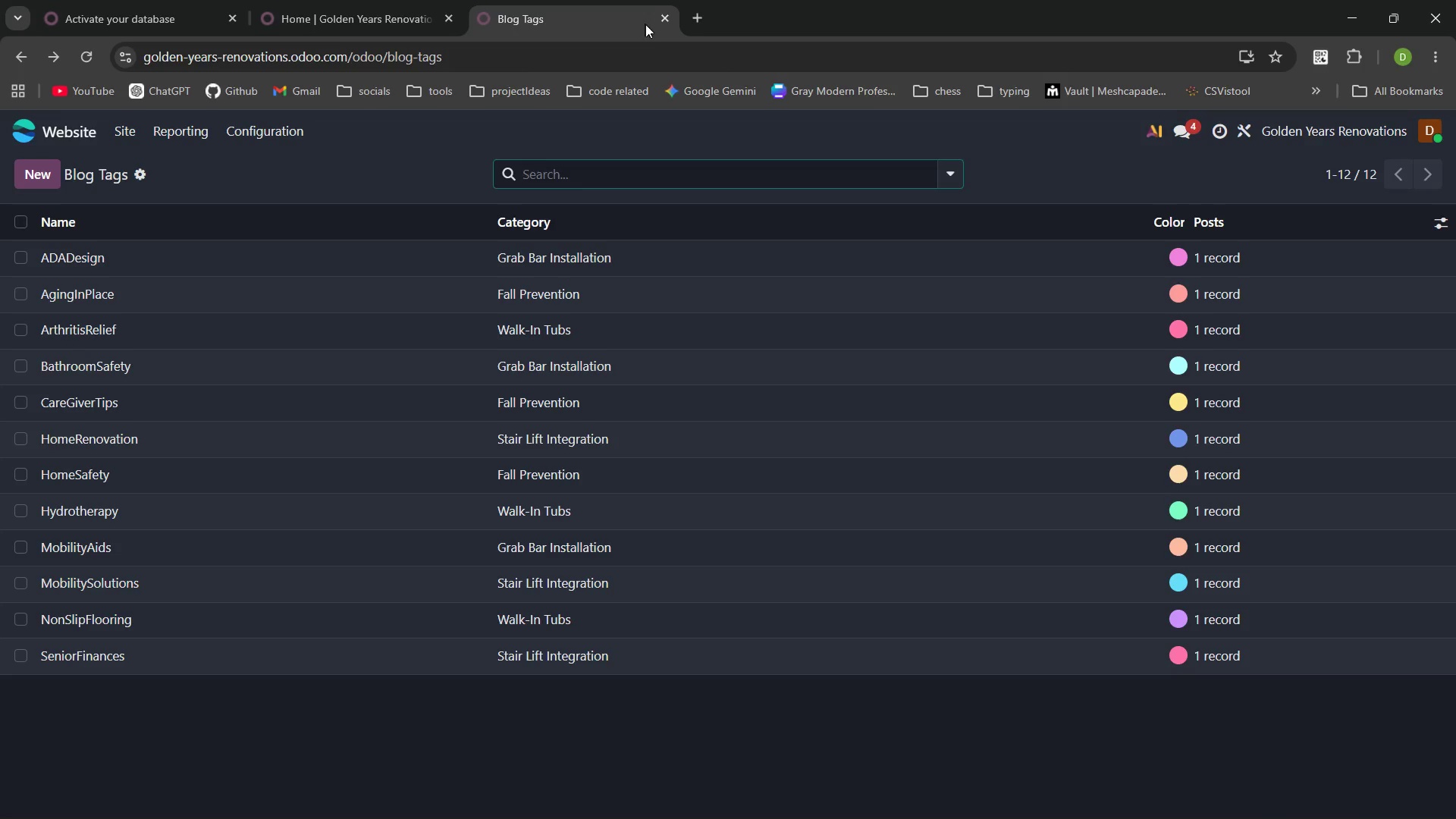 
left_click([639, 31])
 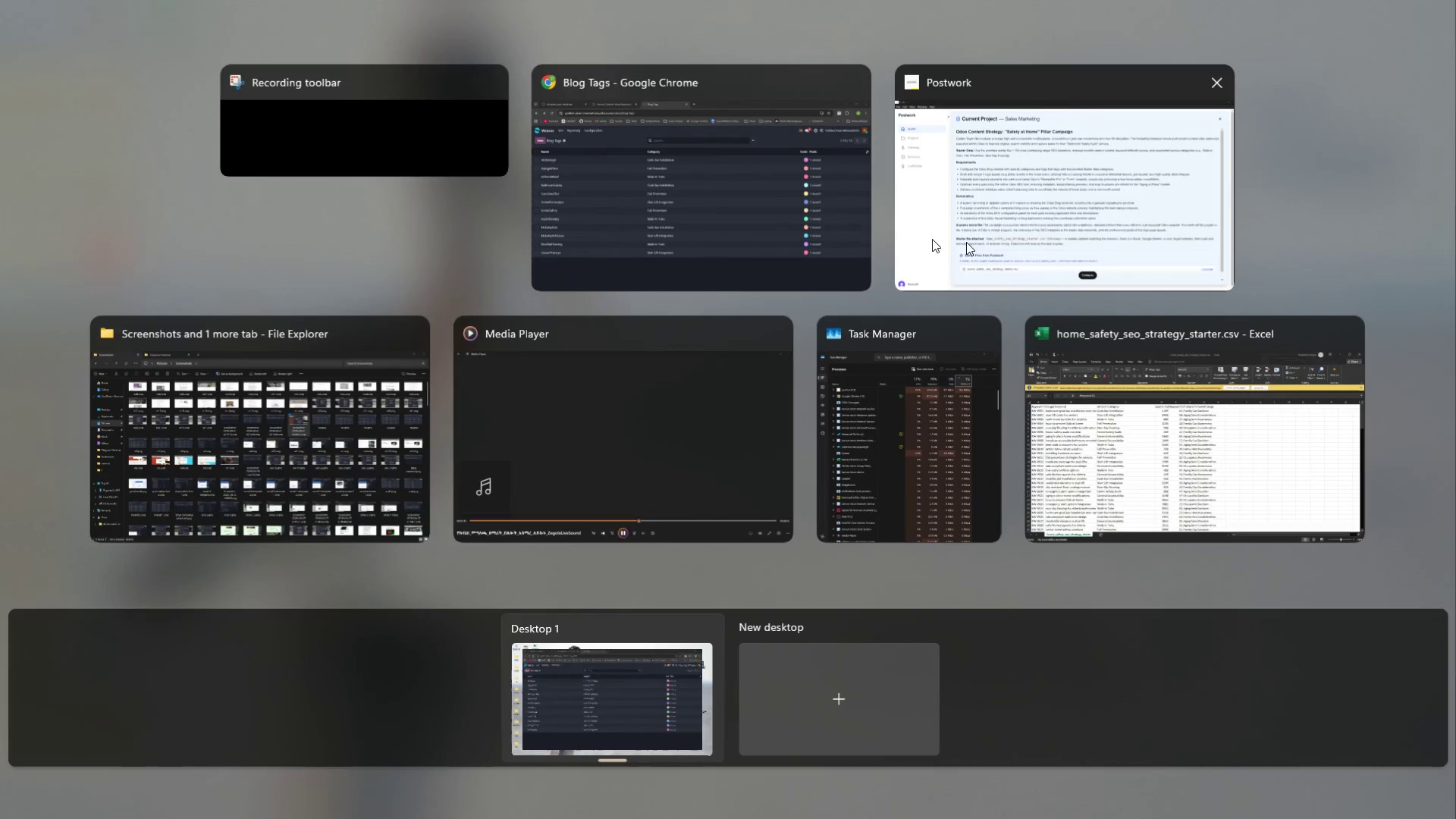 
left_click([1062, 236])
 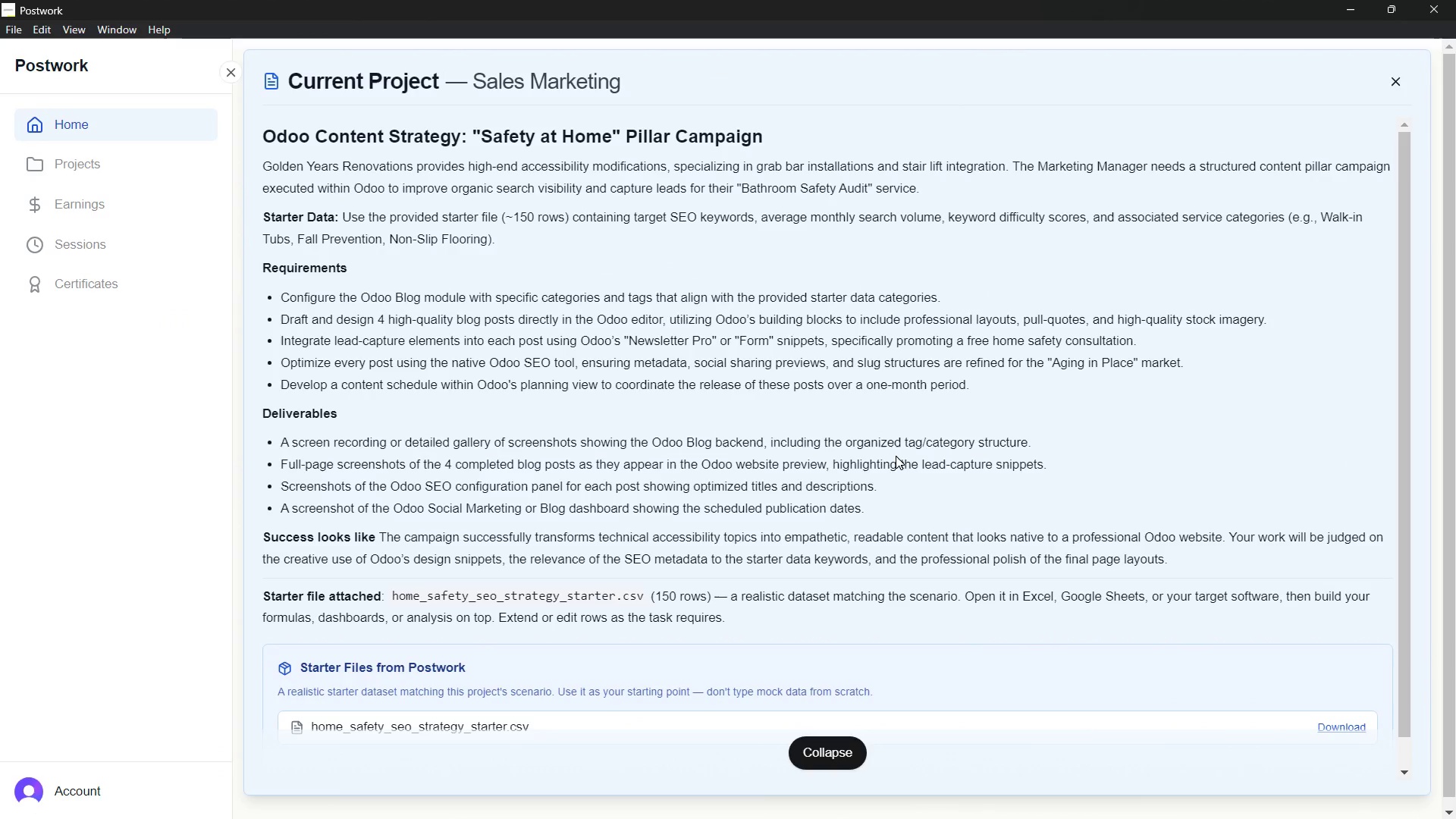 
wait(10.67)
 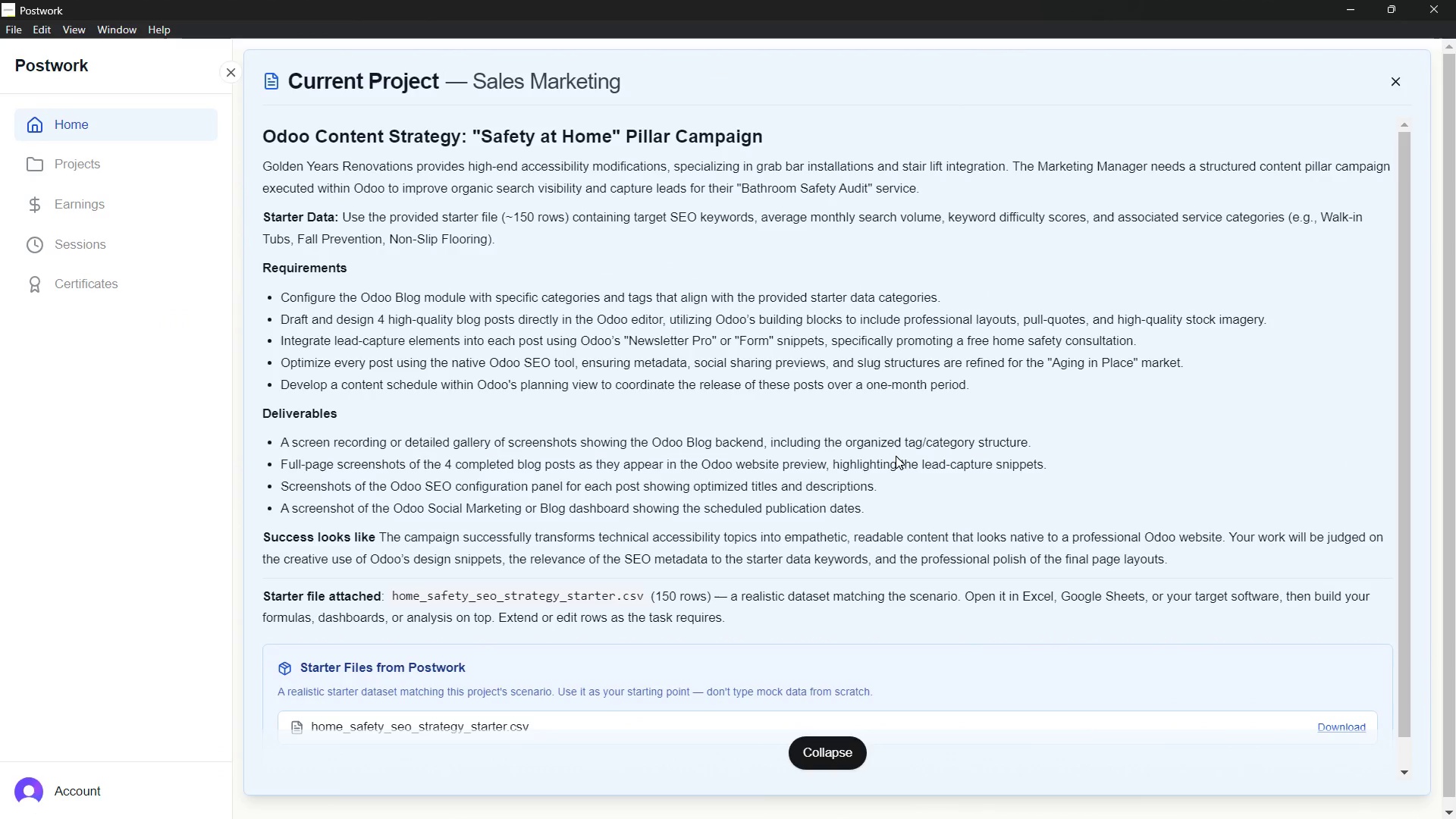 
left_click([1053, 179])
 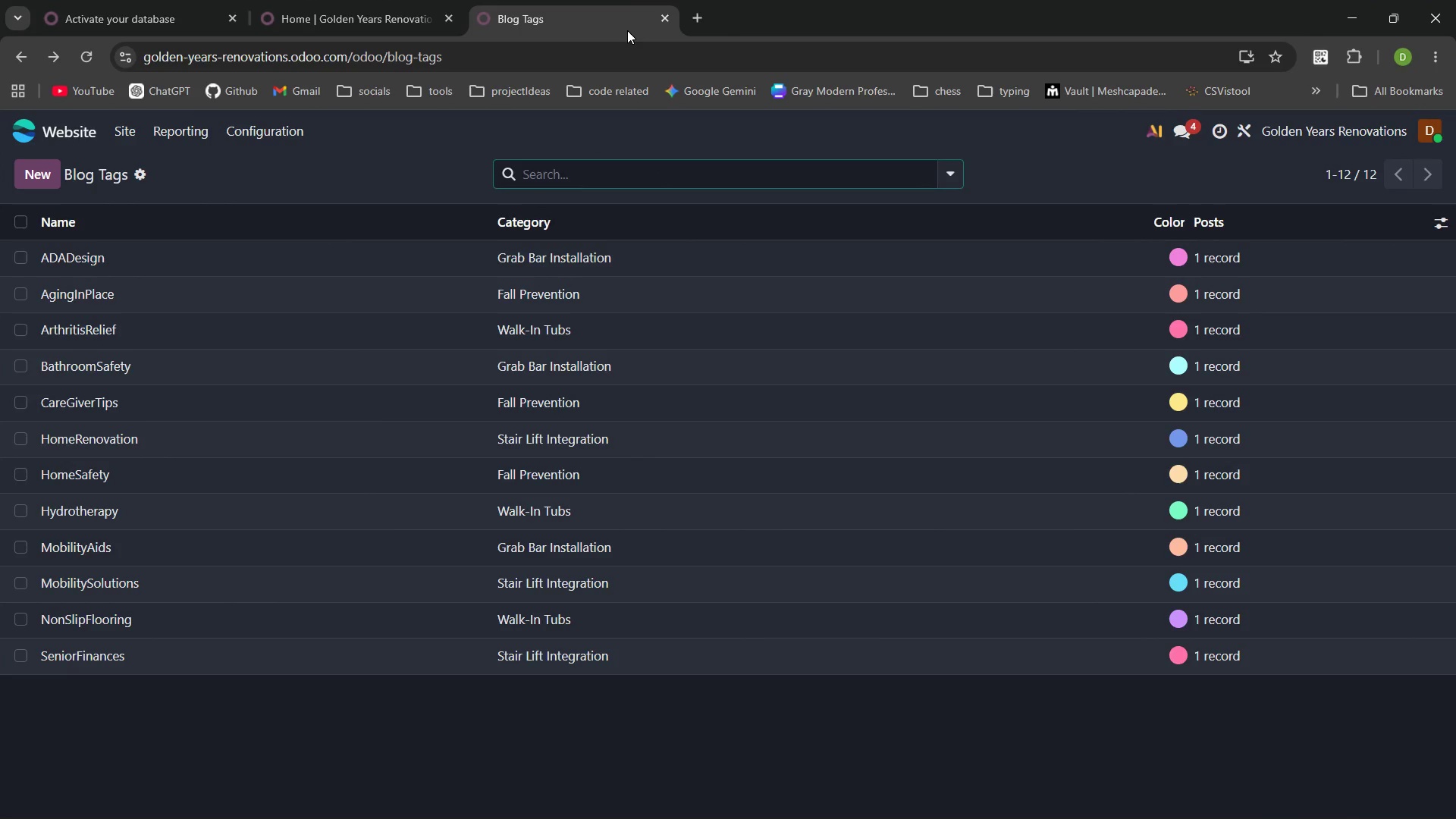 
left_click([627, 30])
 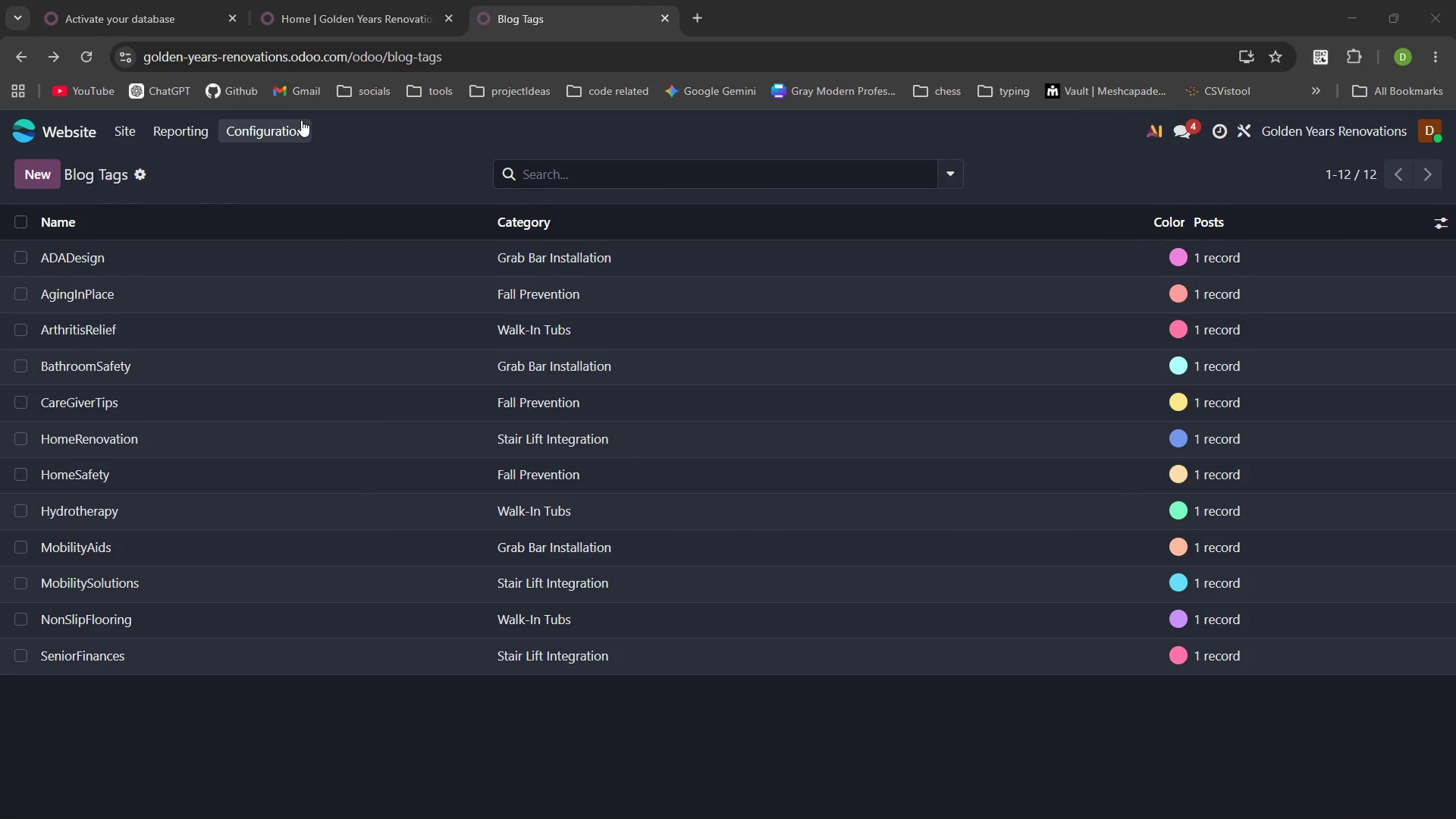 
wait(6.28)
 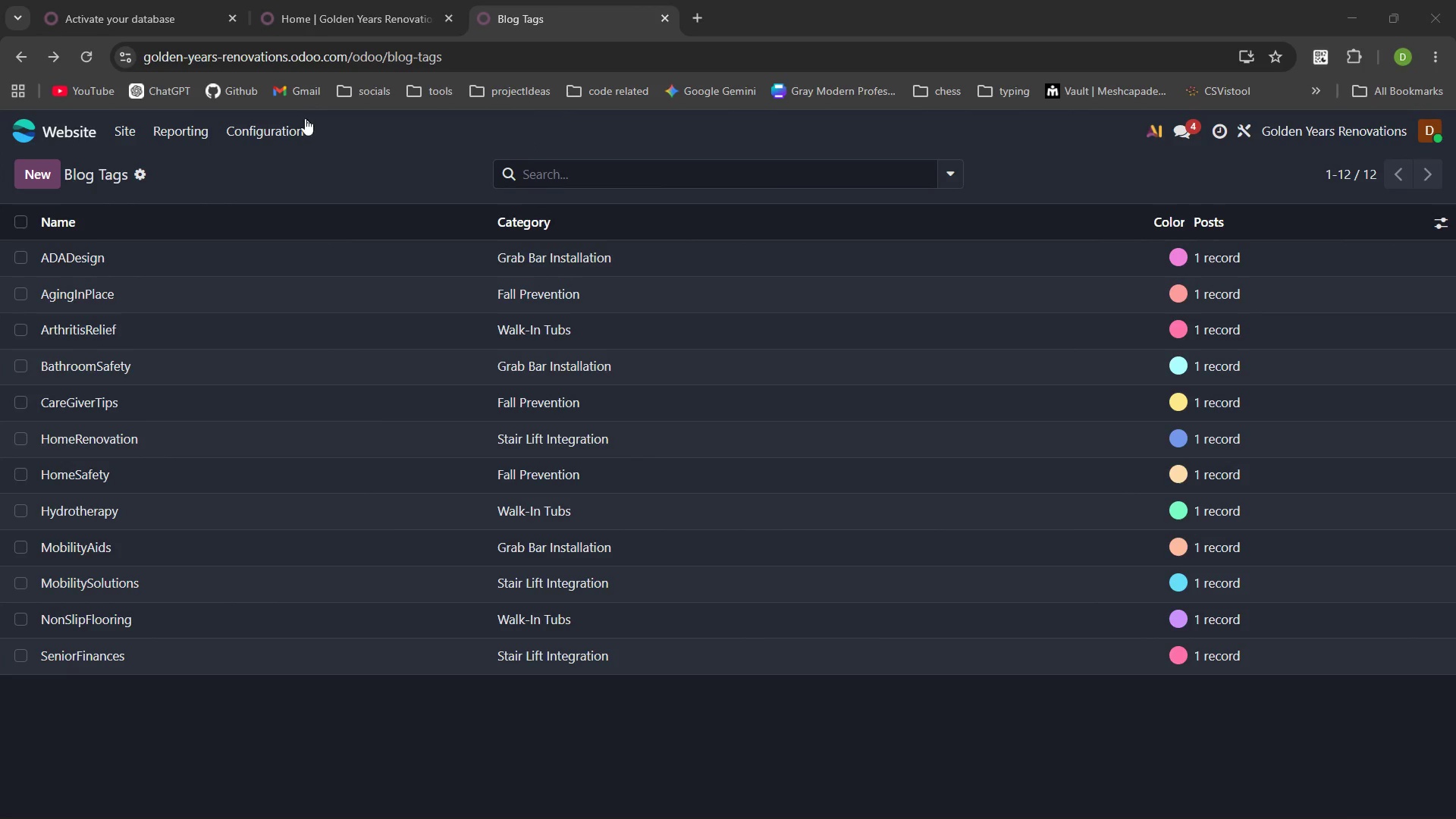 
left_click([280, 126])
 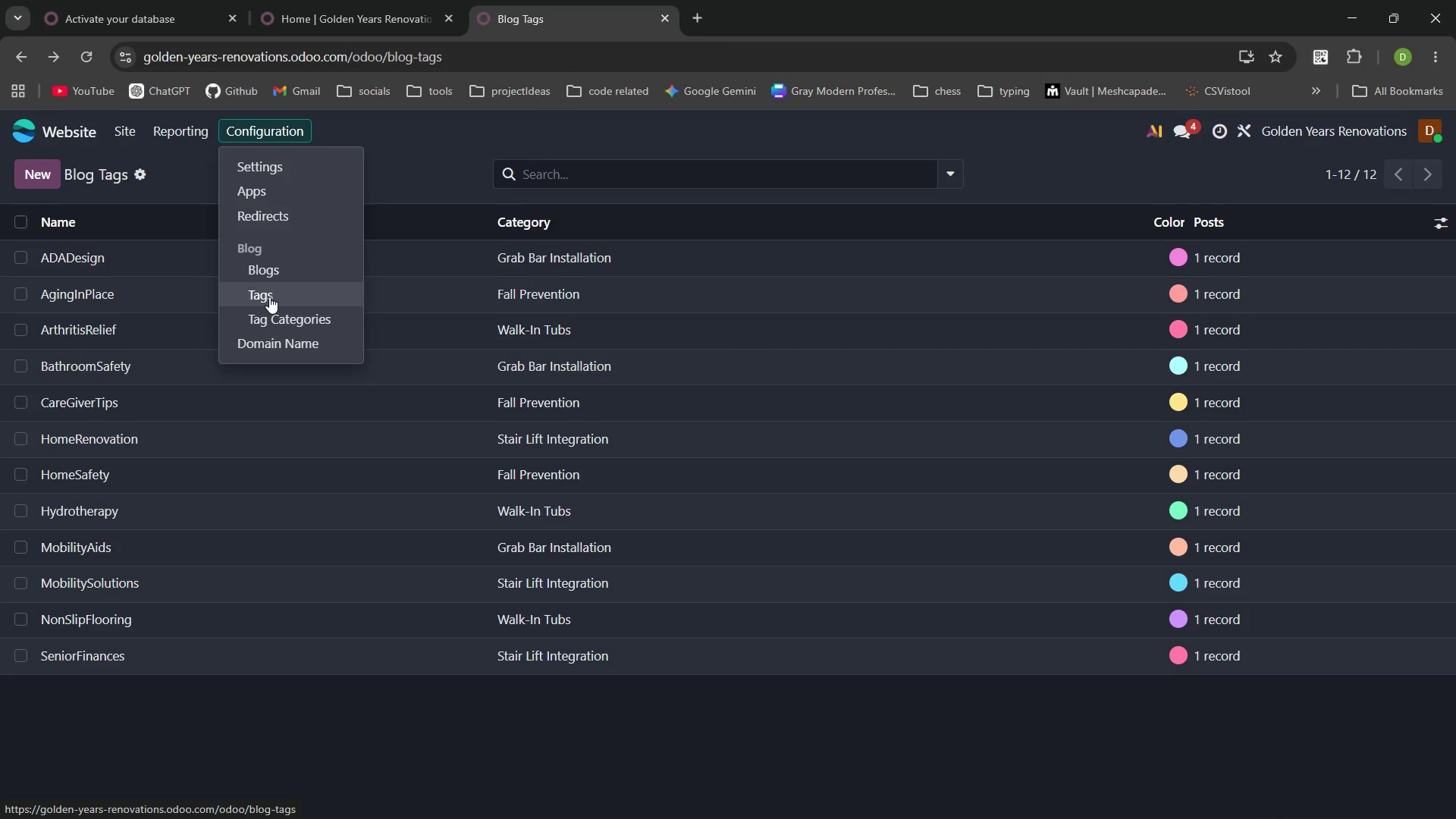 
wait(17.44)
 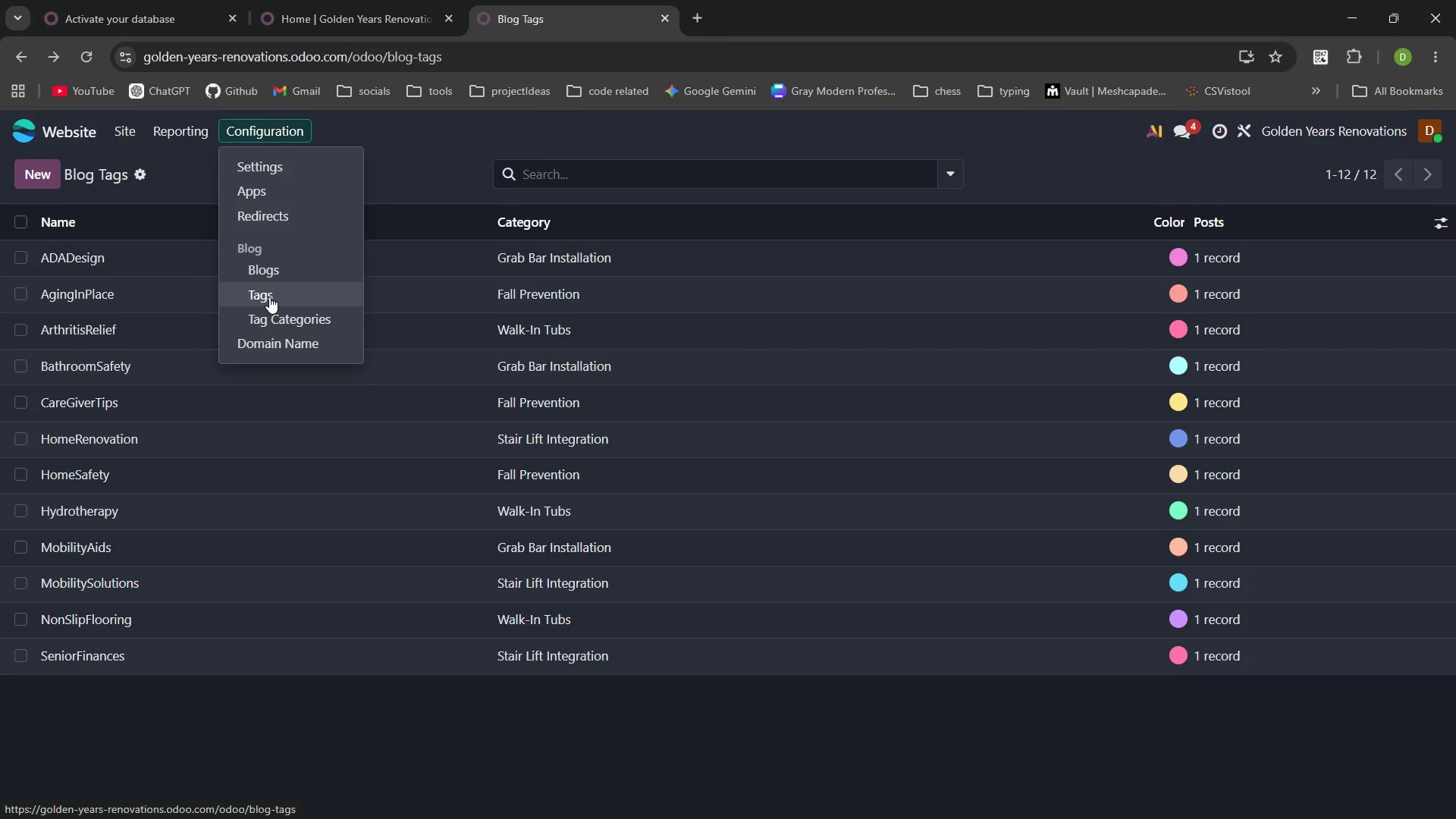 
left_click([200, 253])
 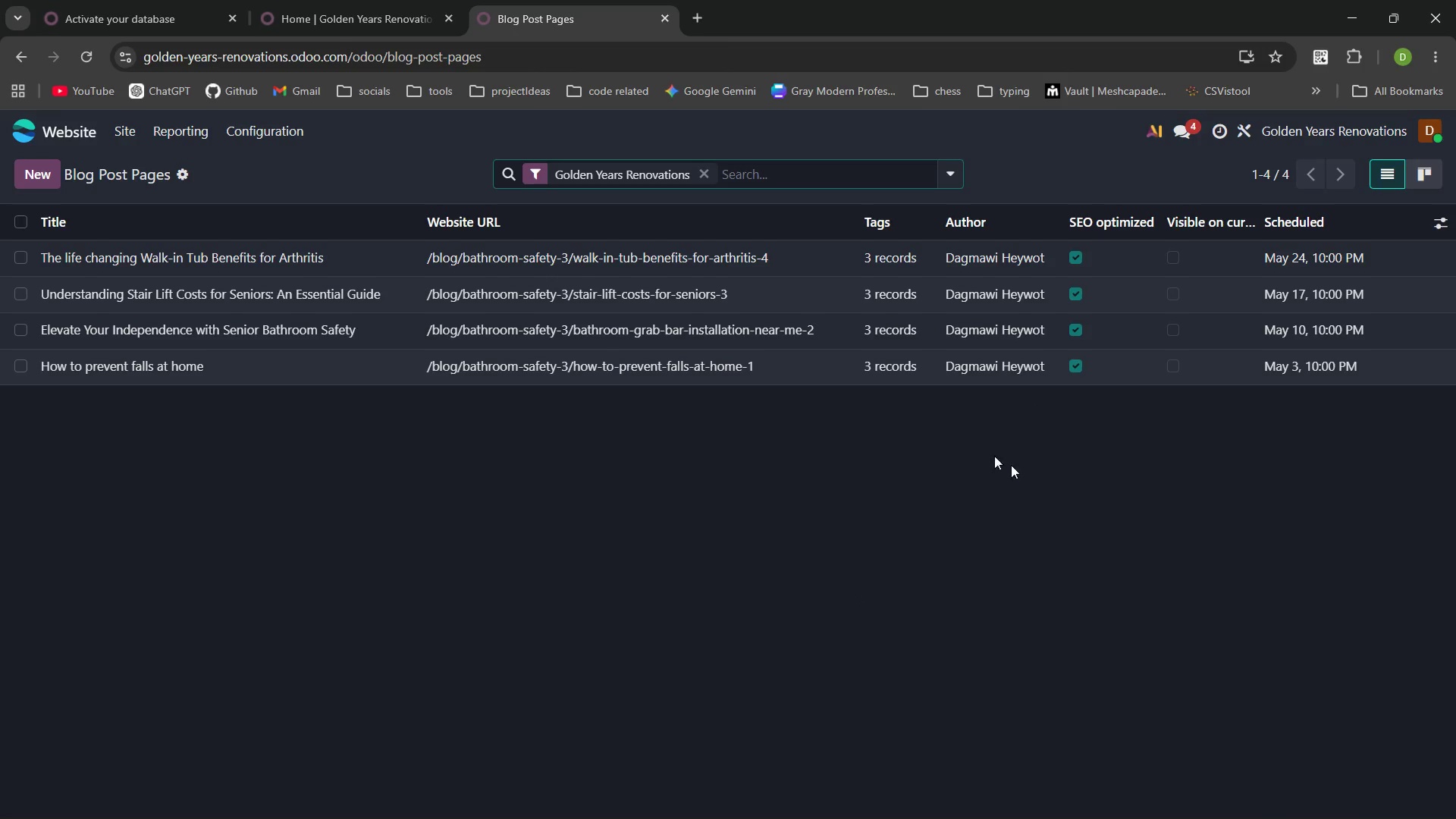 
wait(6.27)
 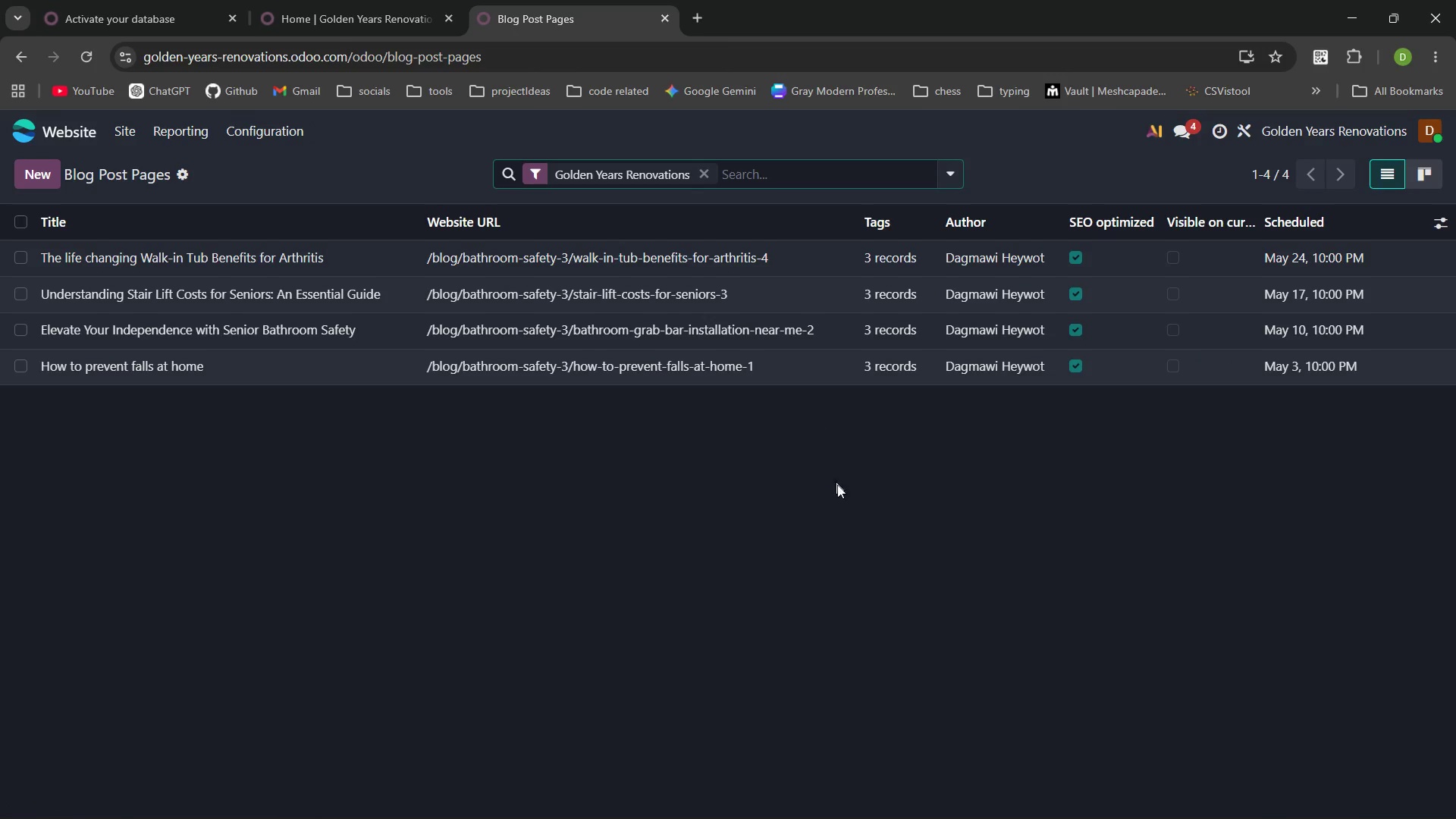 
left_click([669, 25])
 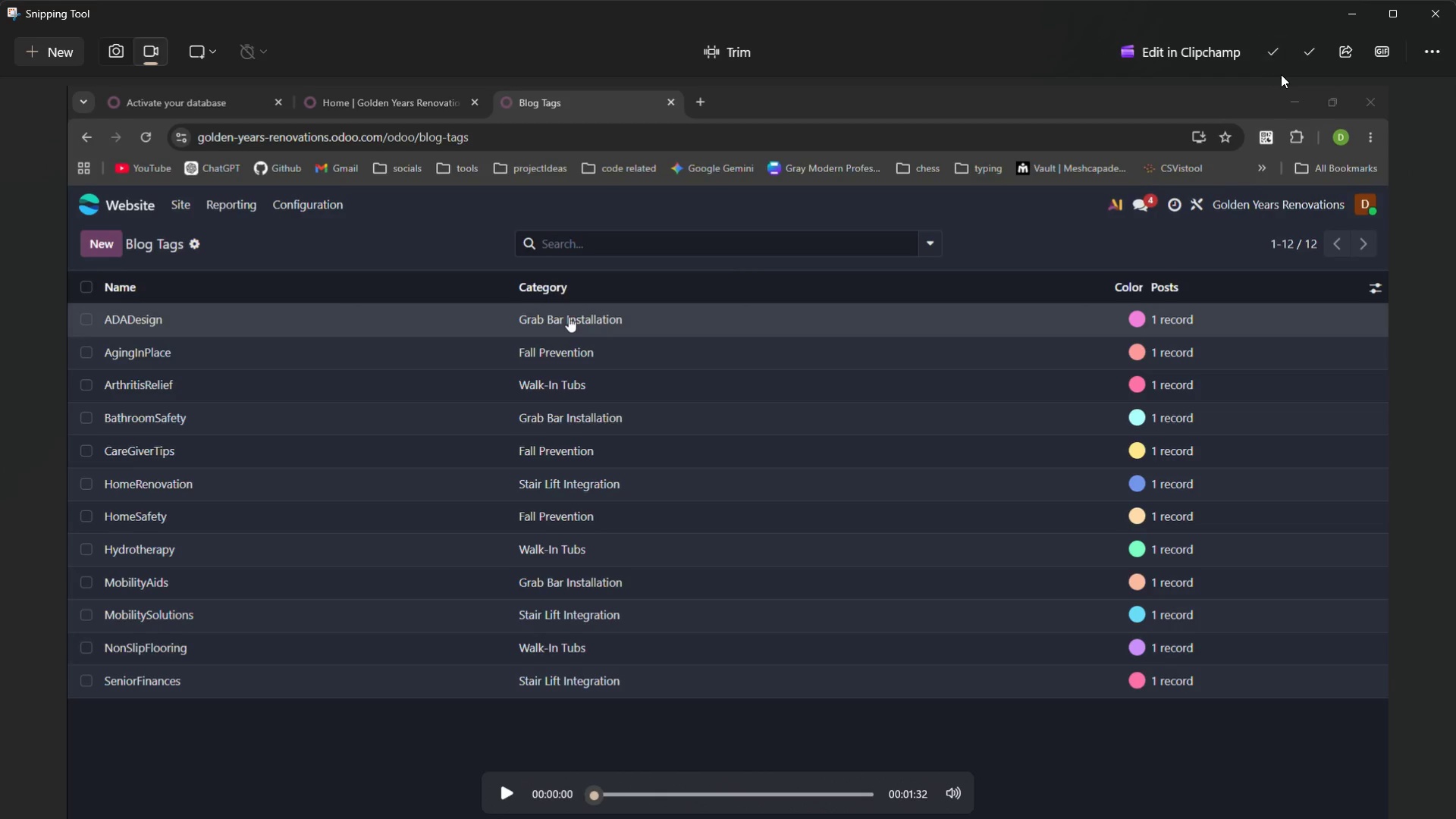 
left_click([1269, 61])